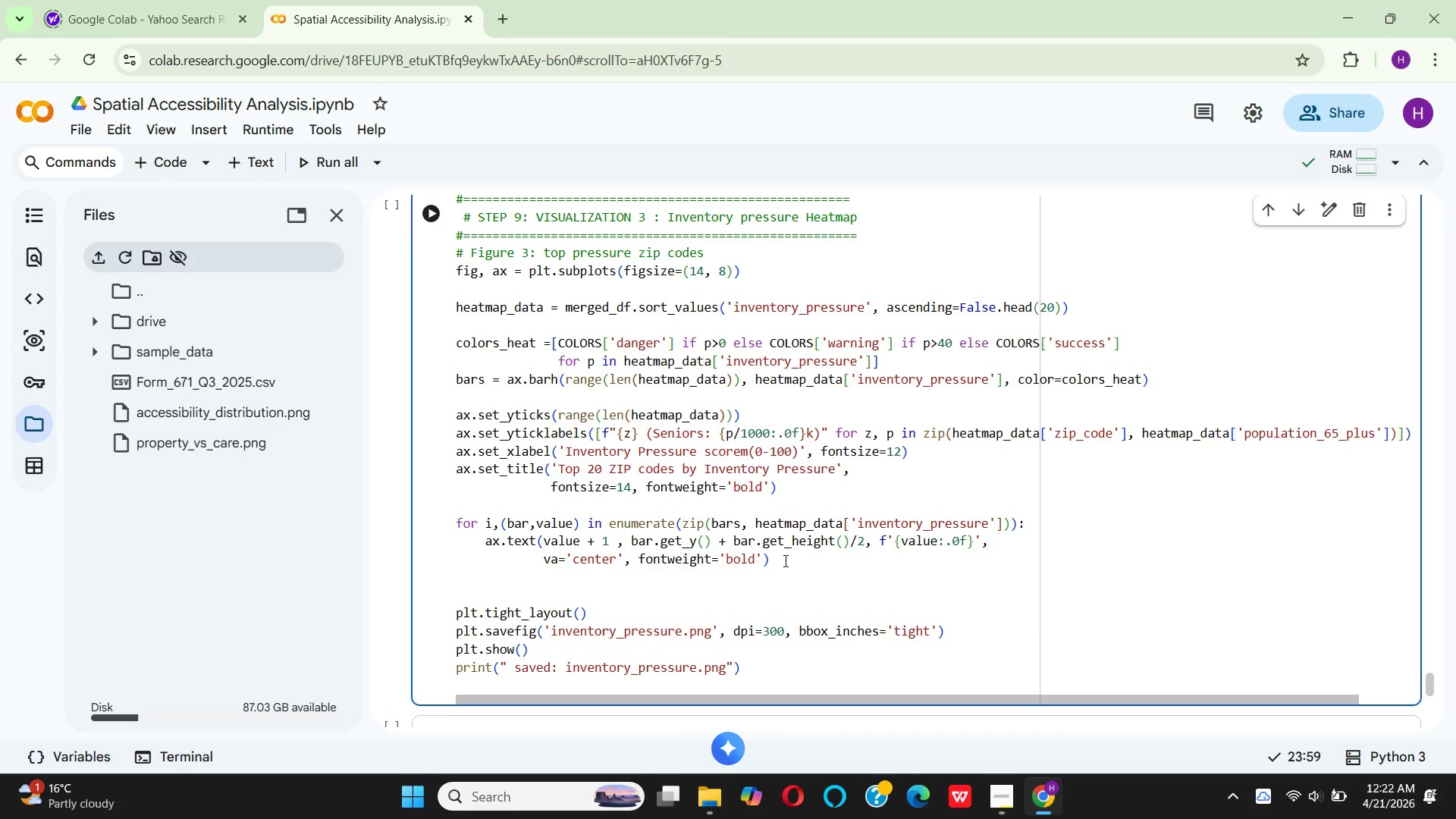 
key(Backspace)
 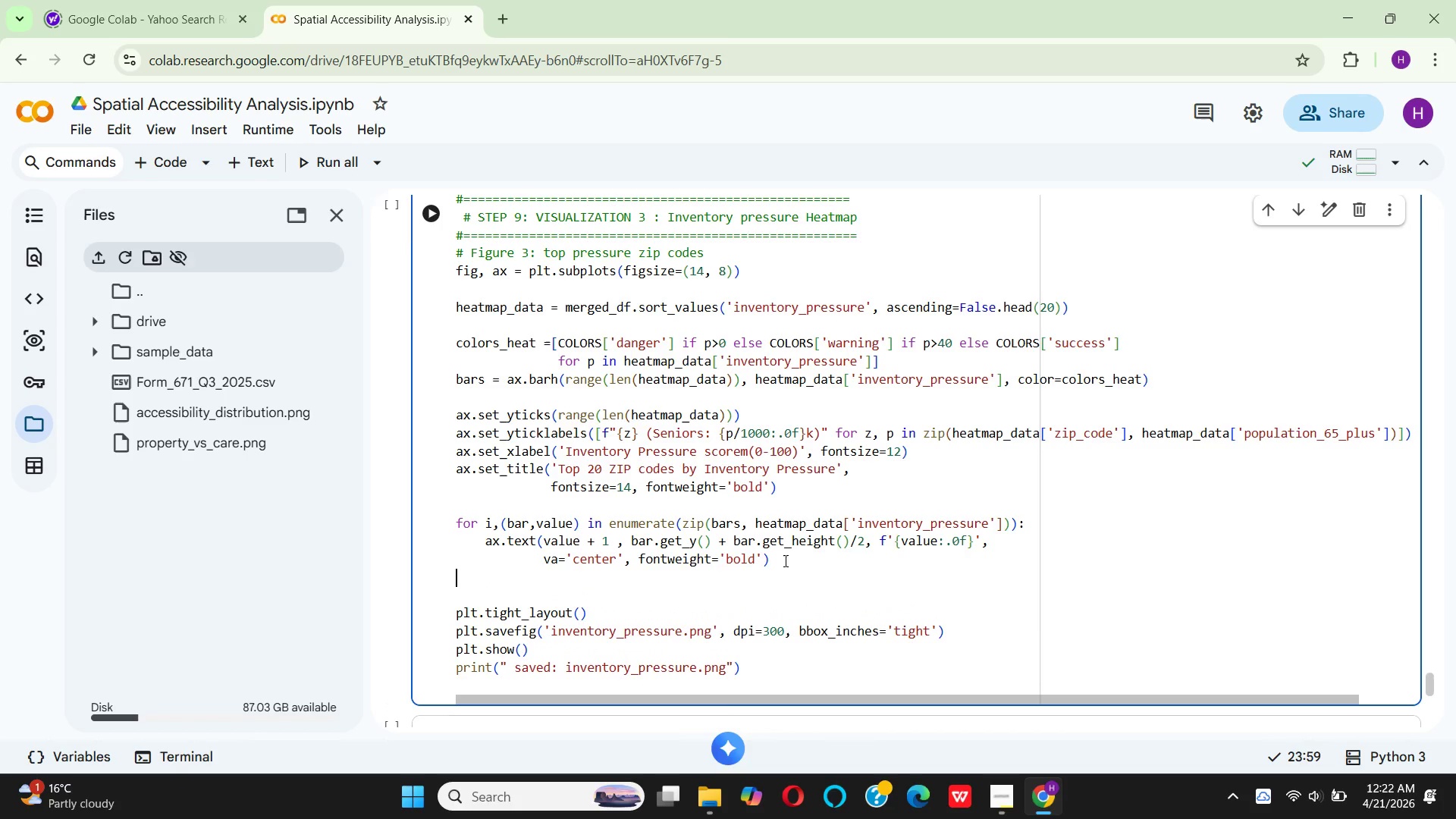 
key(Backspace)
 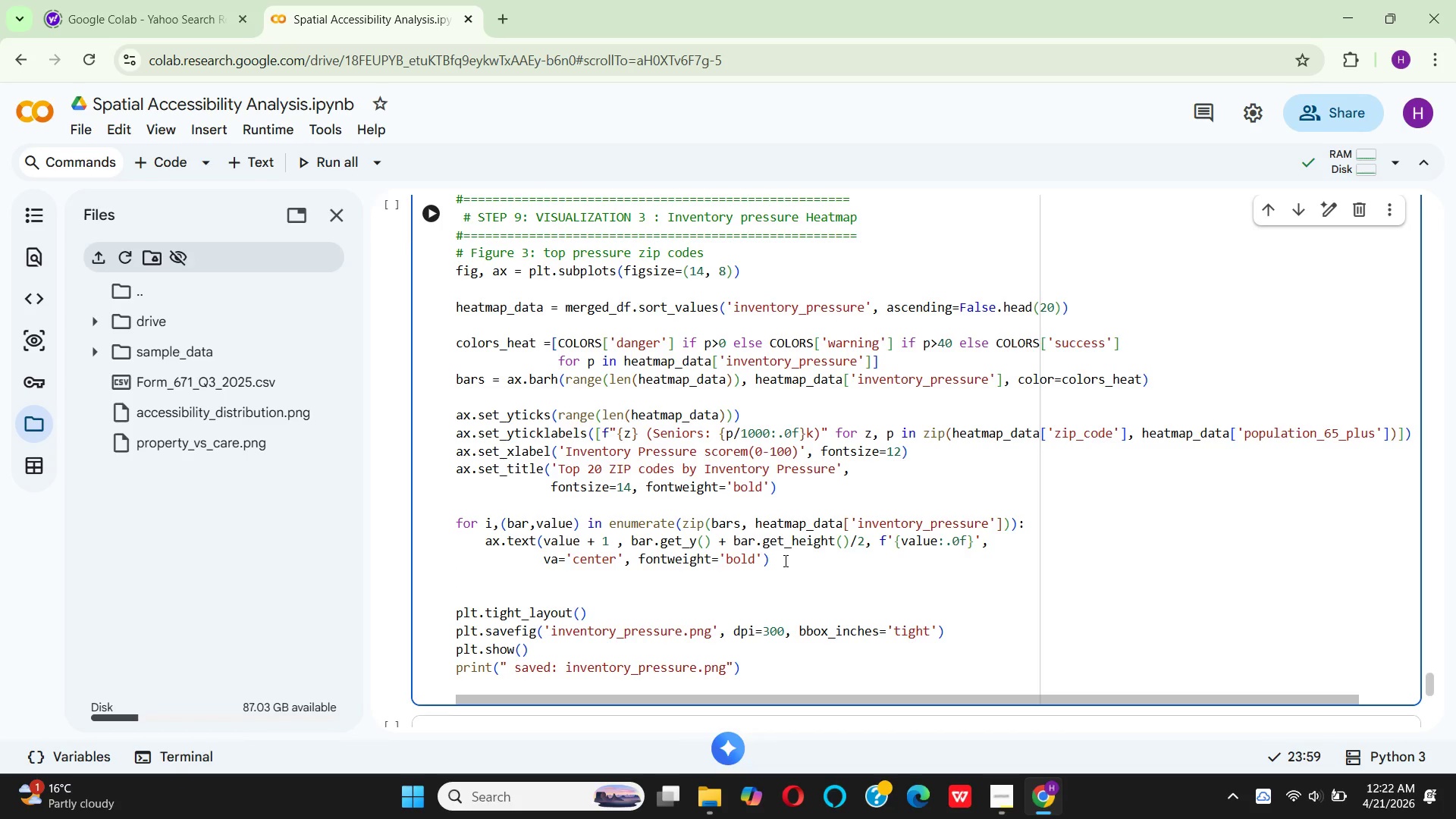 
wait(5.39)
 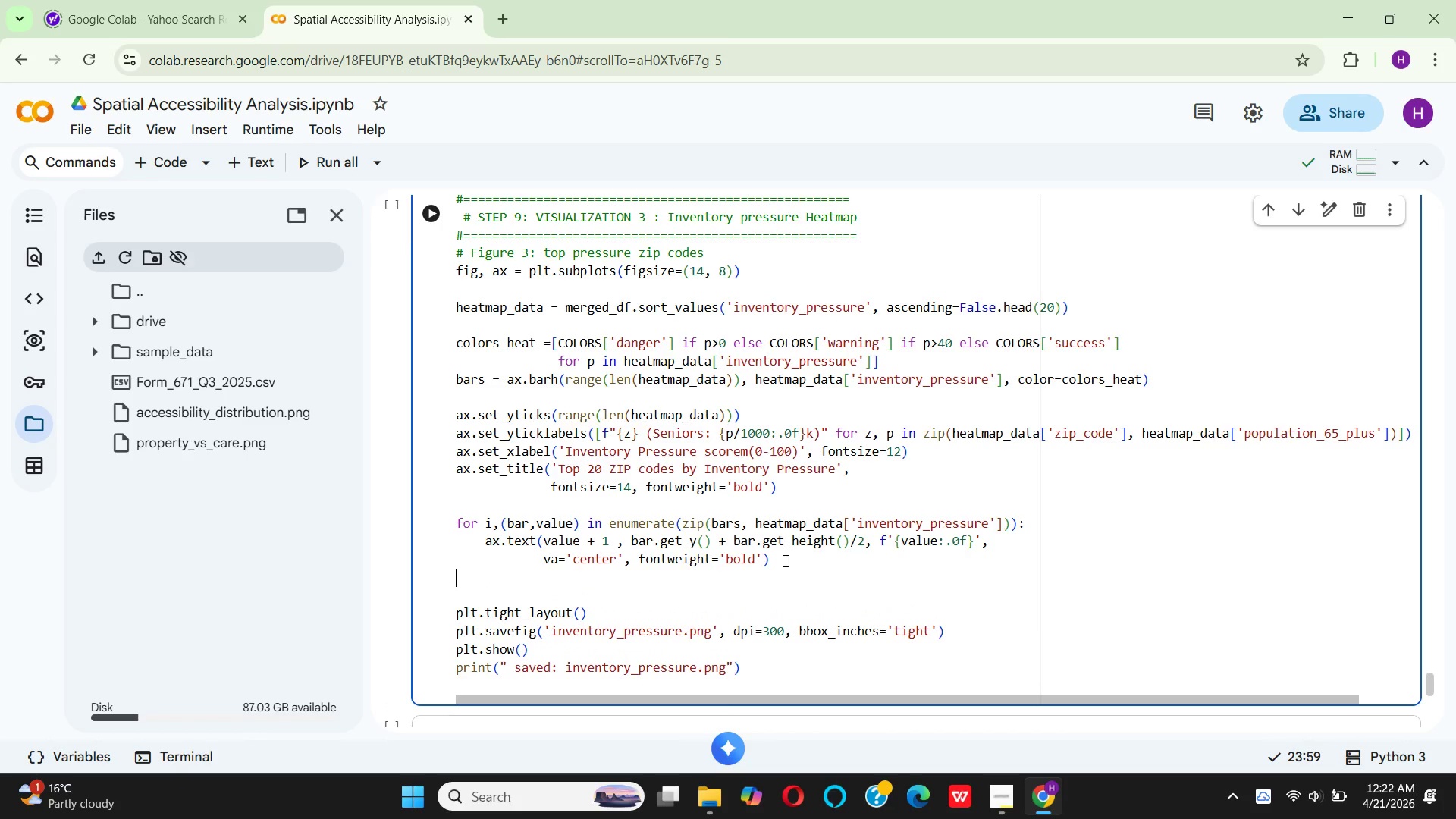 
type(AX.AX)
 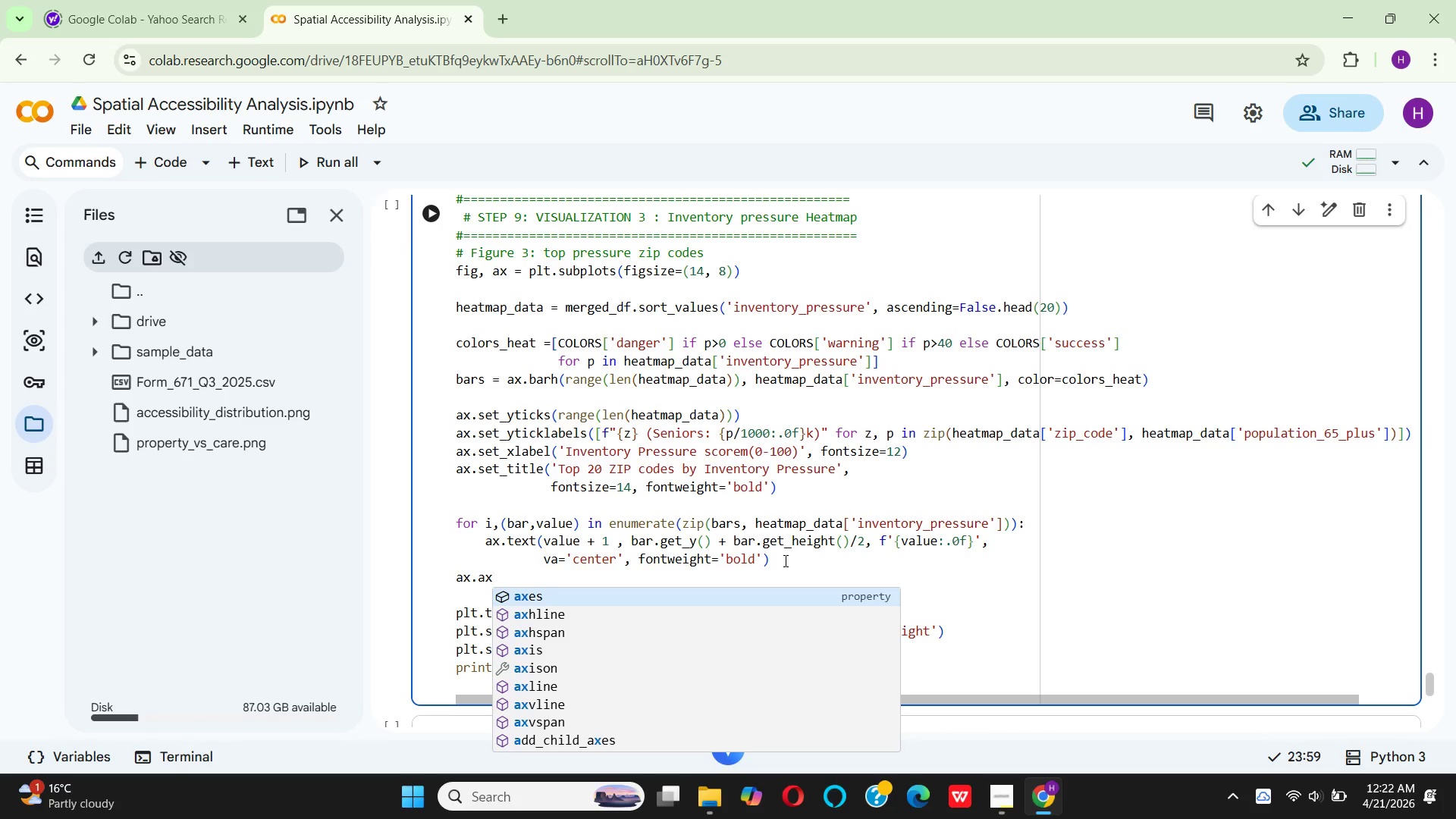 
type(VL)
 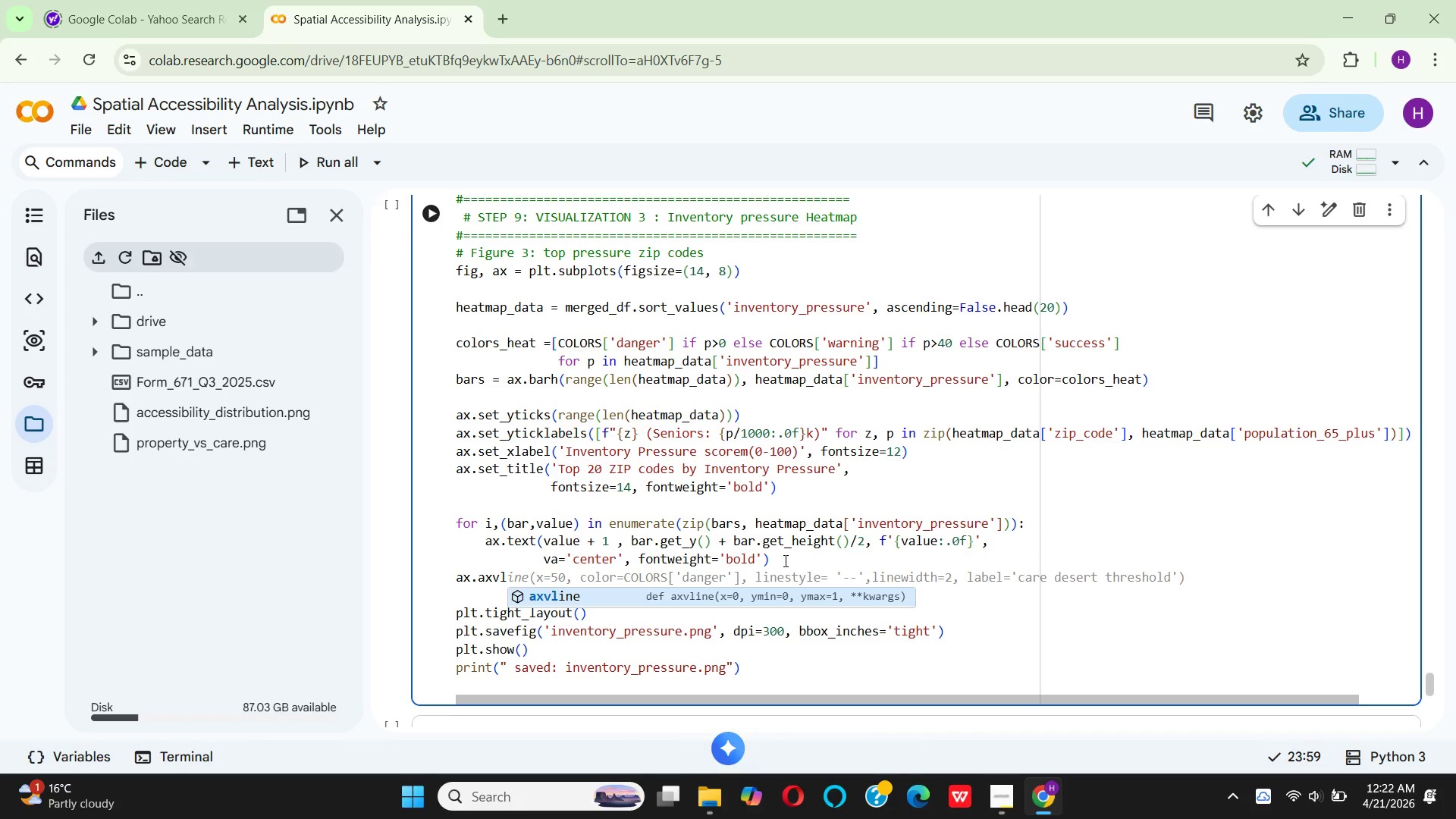 
key(Enter)
 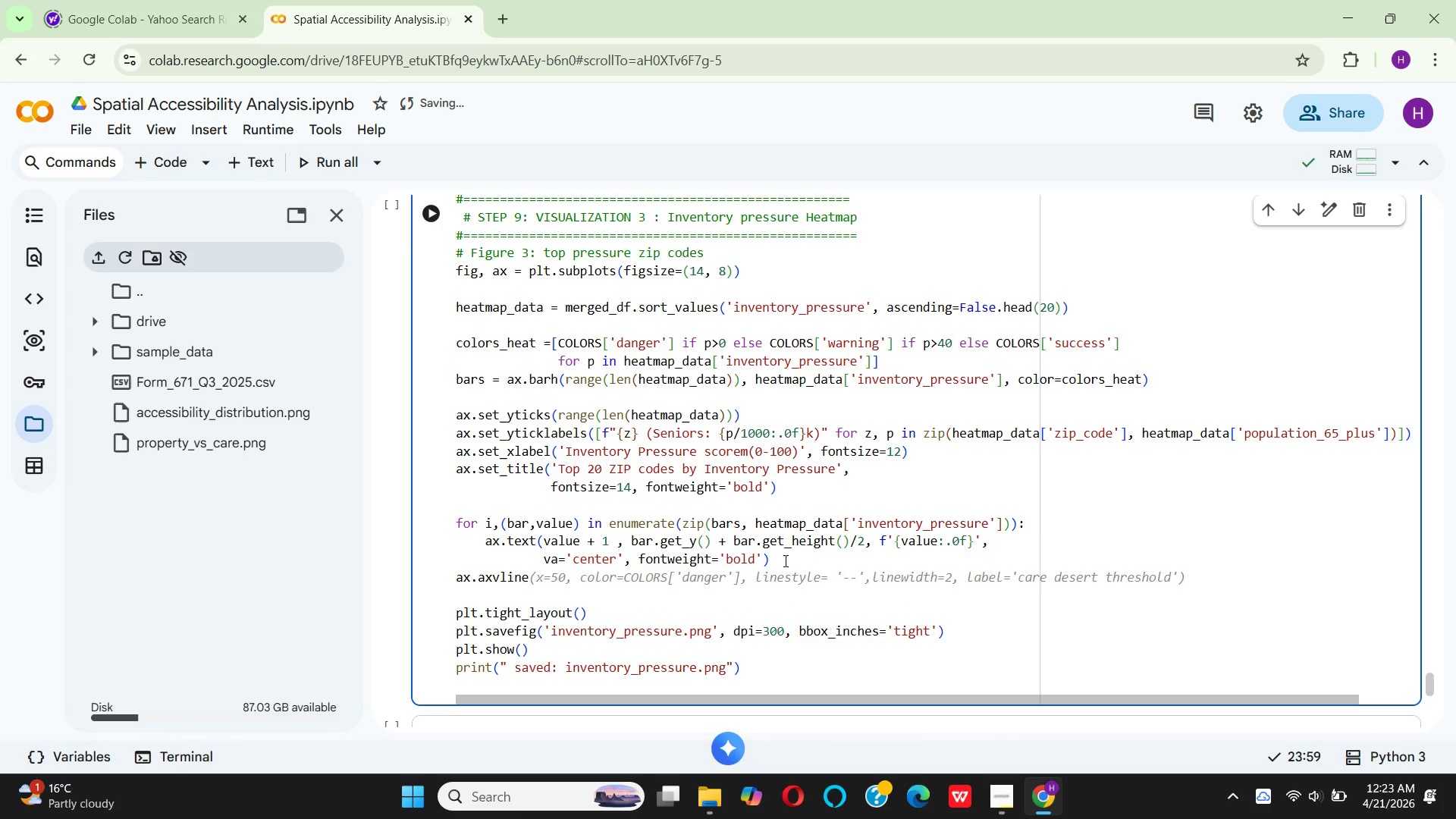 
wait(10.64)
 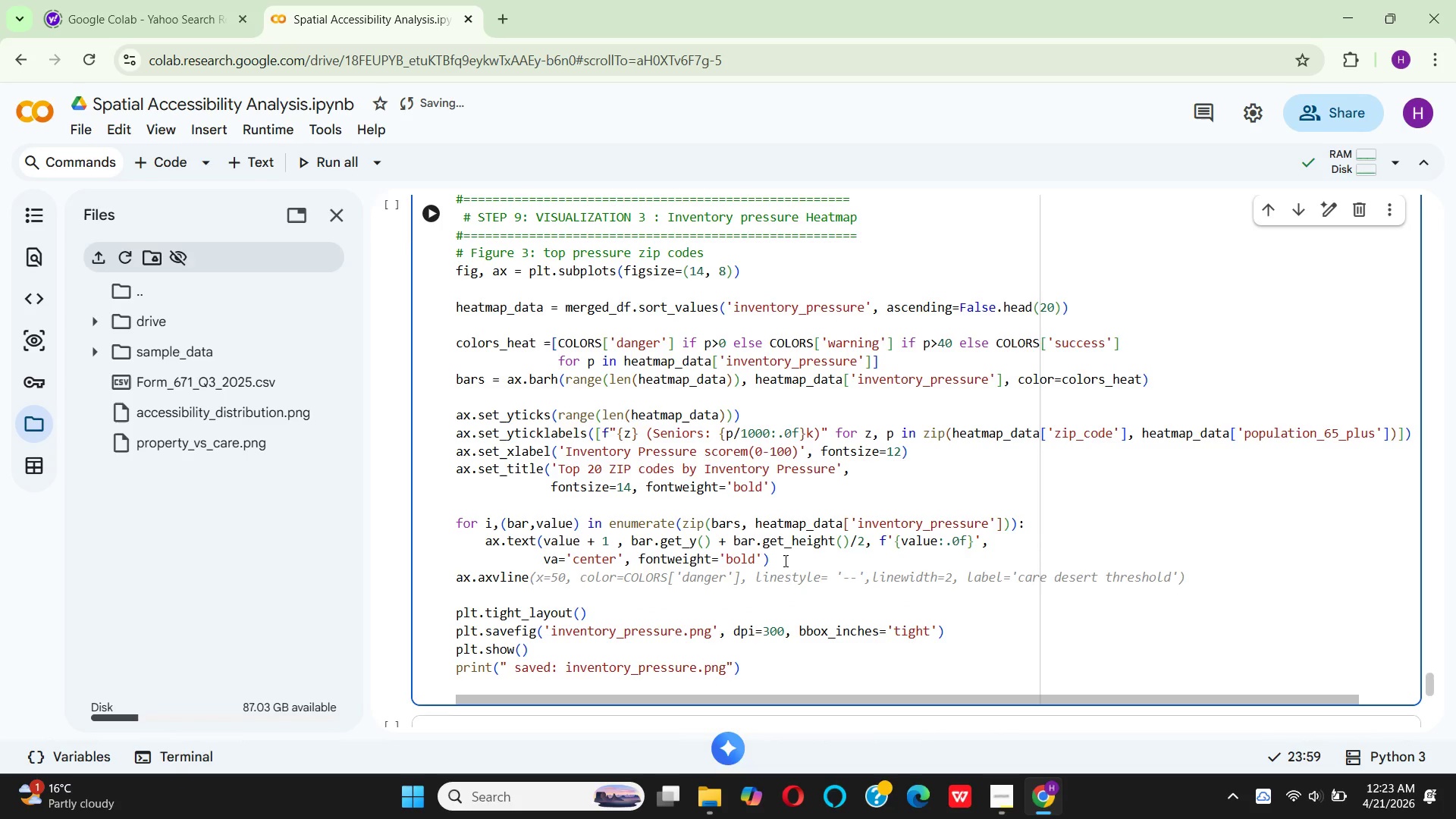 
left_click([607, 560])
 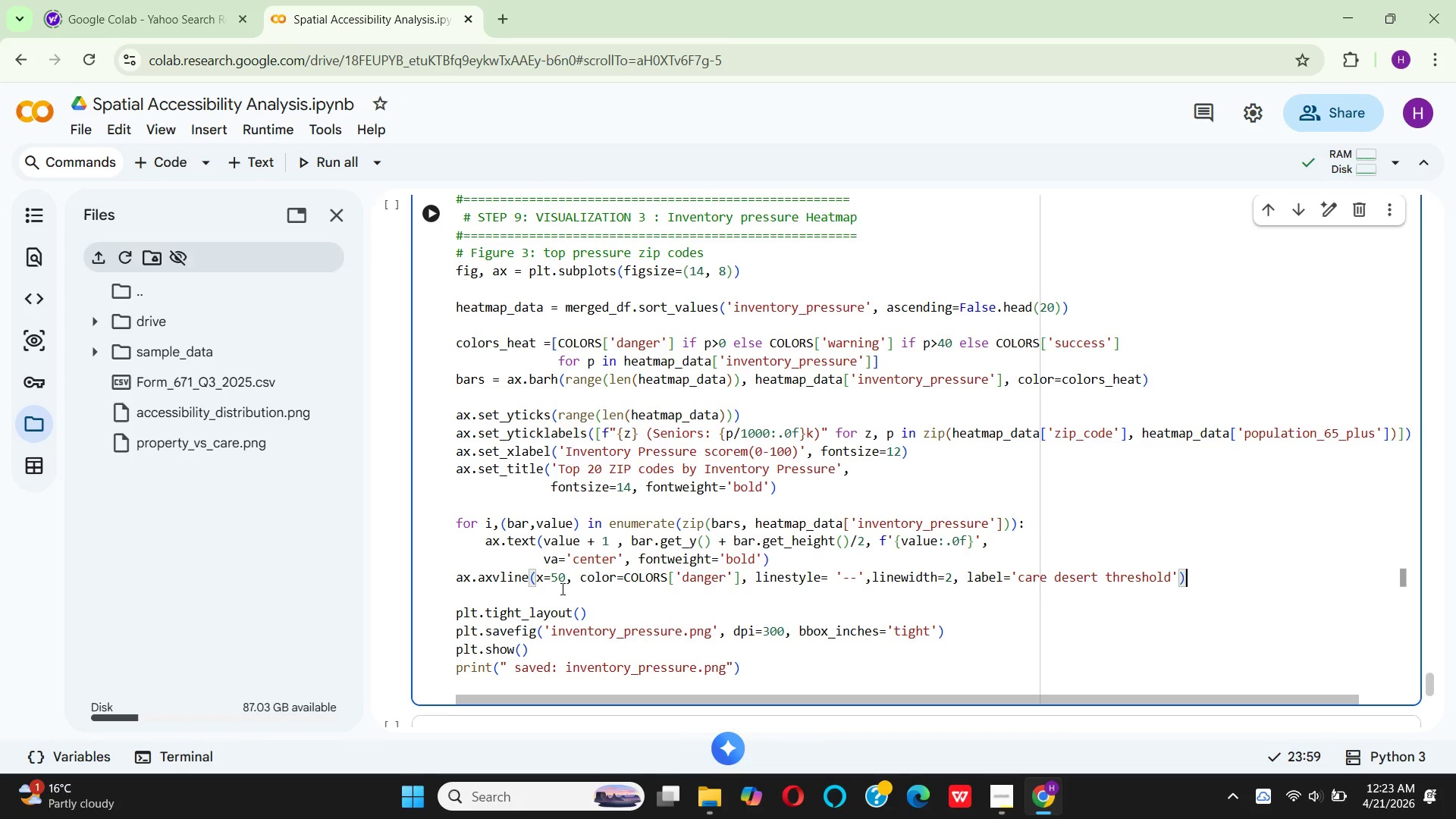 
left_click([559, 579])
 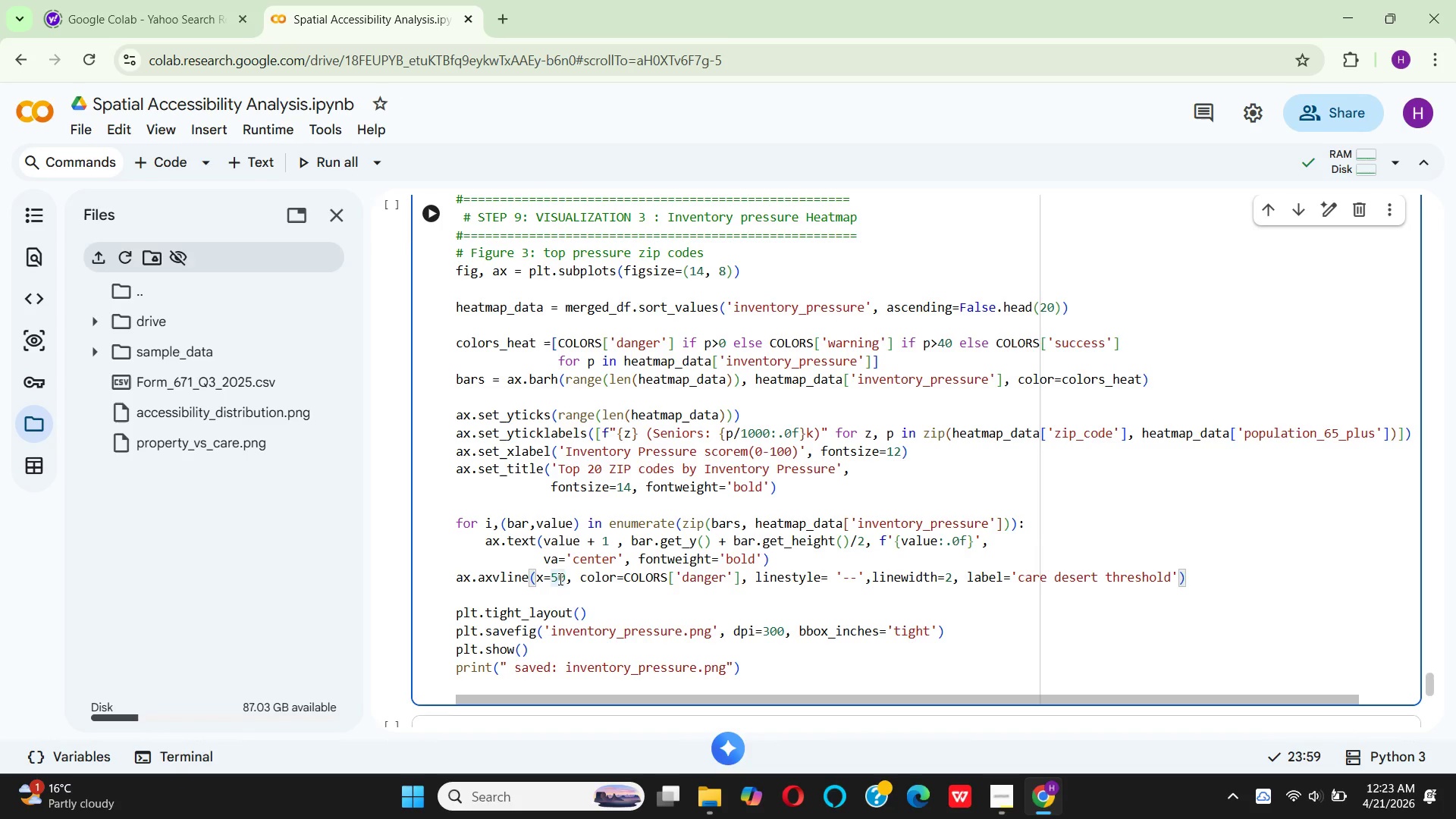 
key(Backspace)
 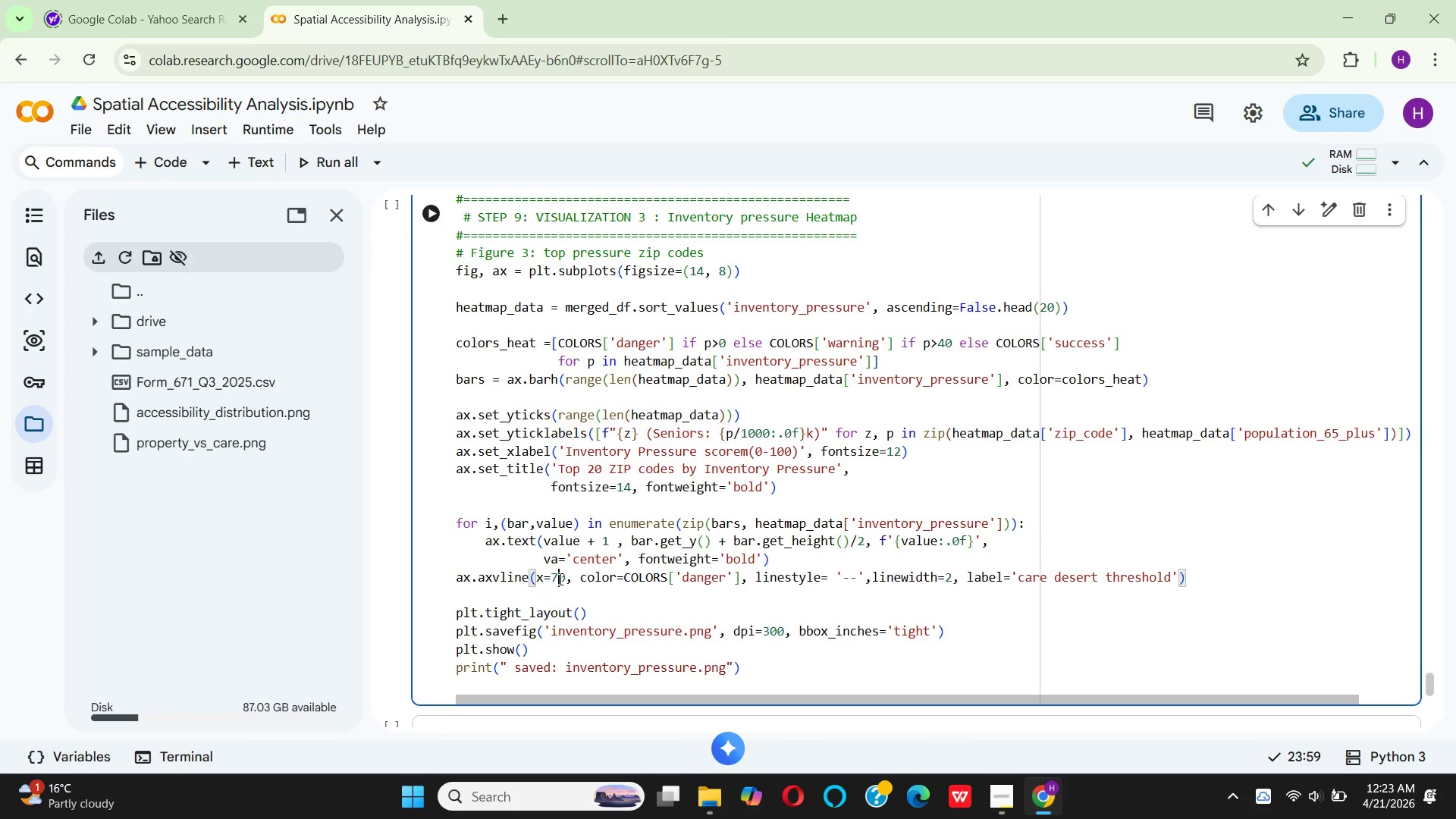 
key(7)
 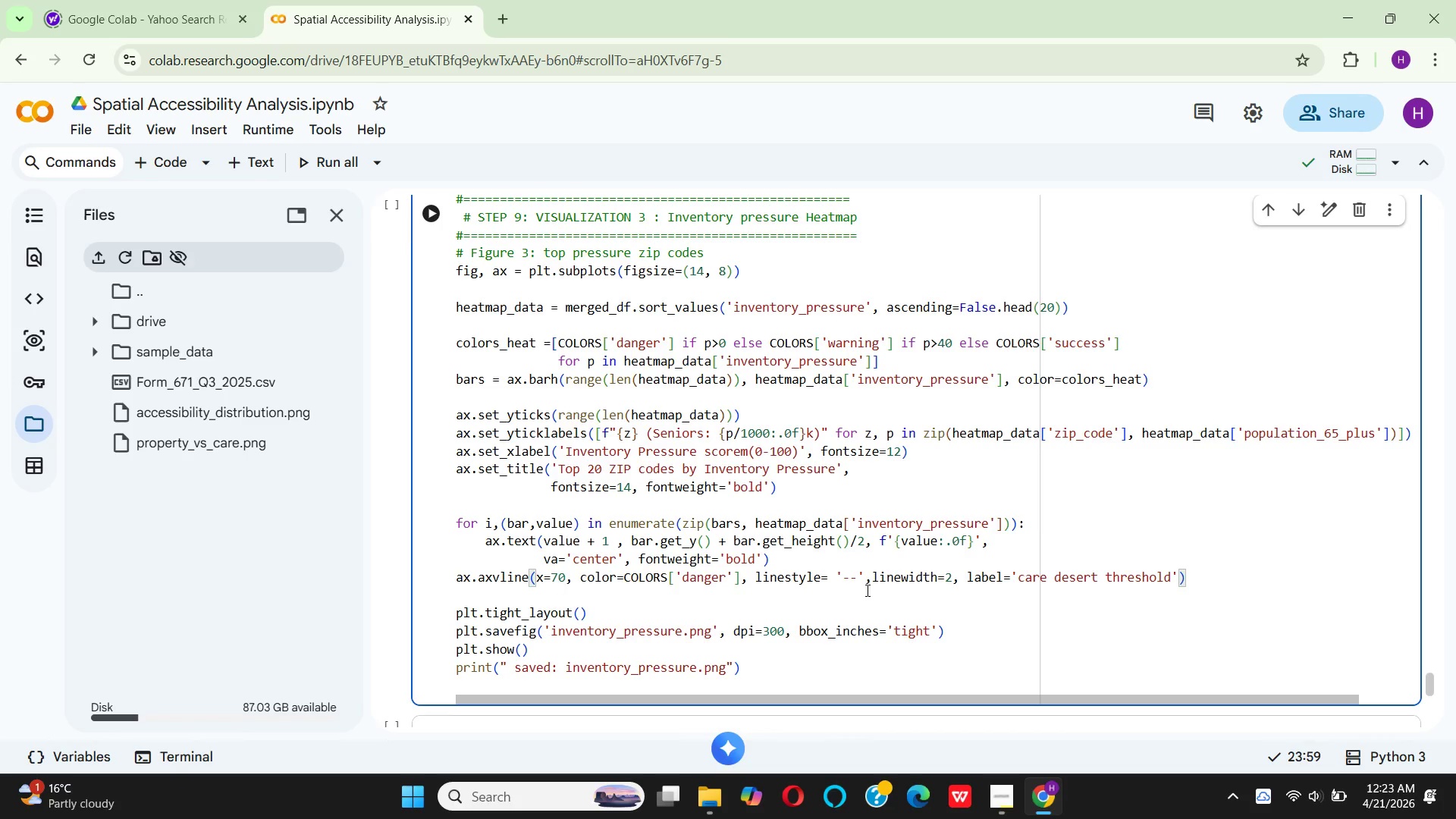 
wait(11.44)
 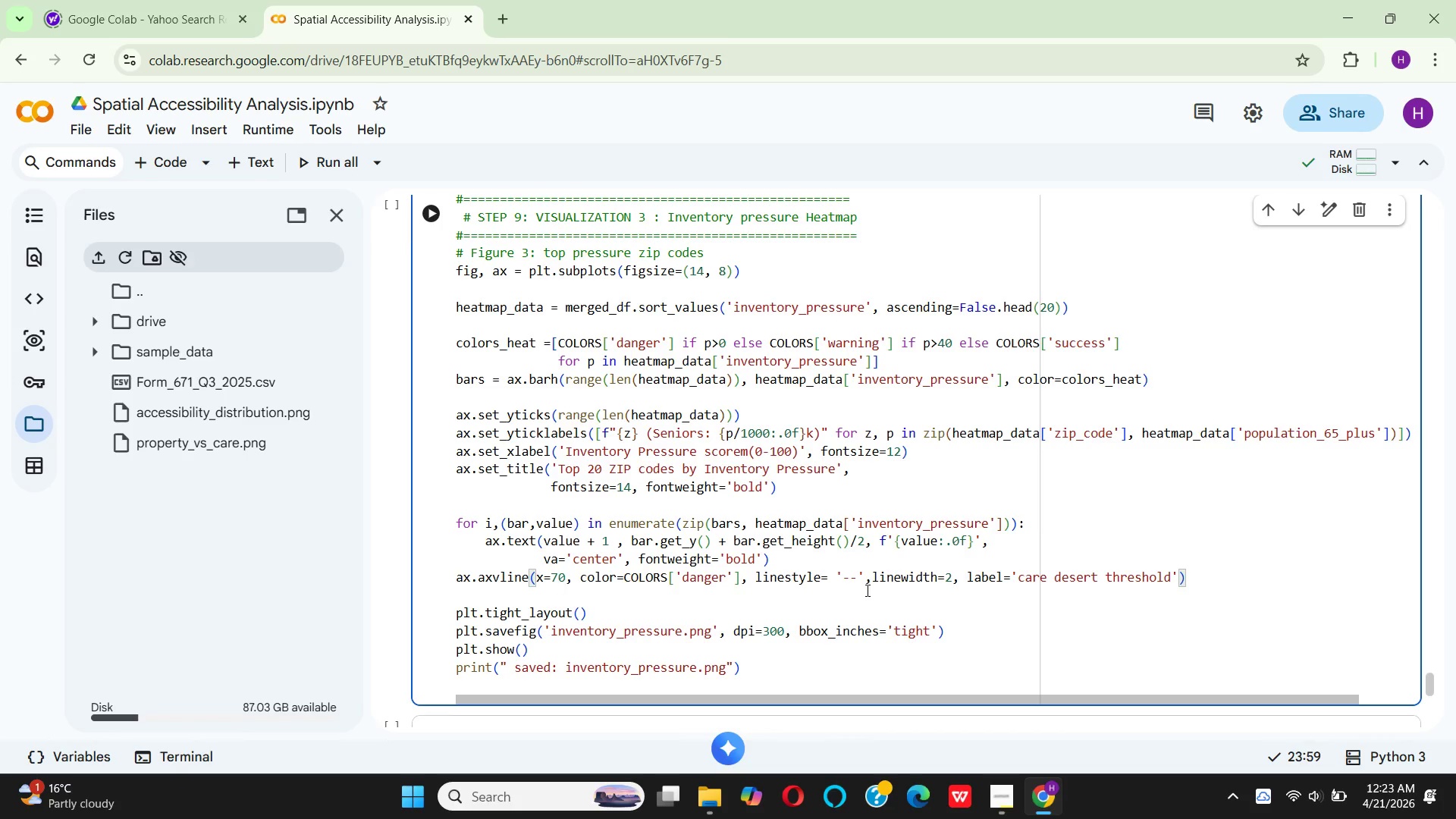 
left_click([952, 582])
 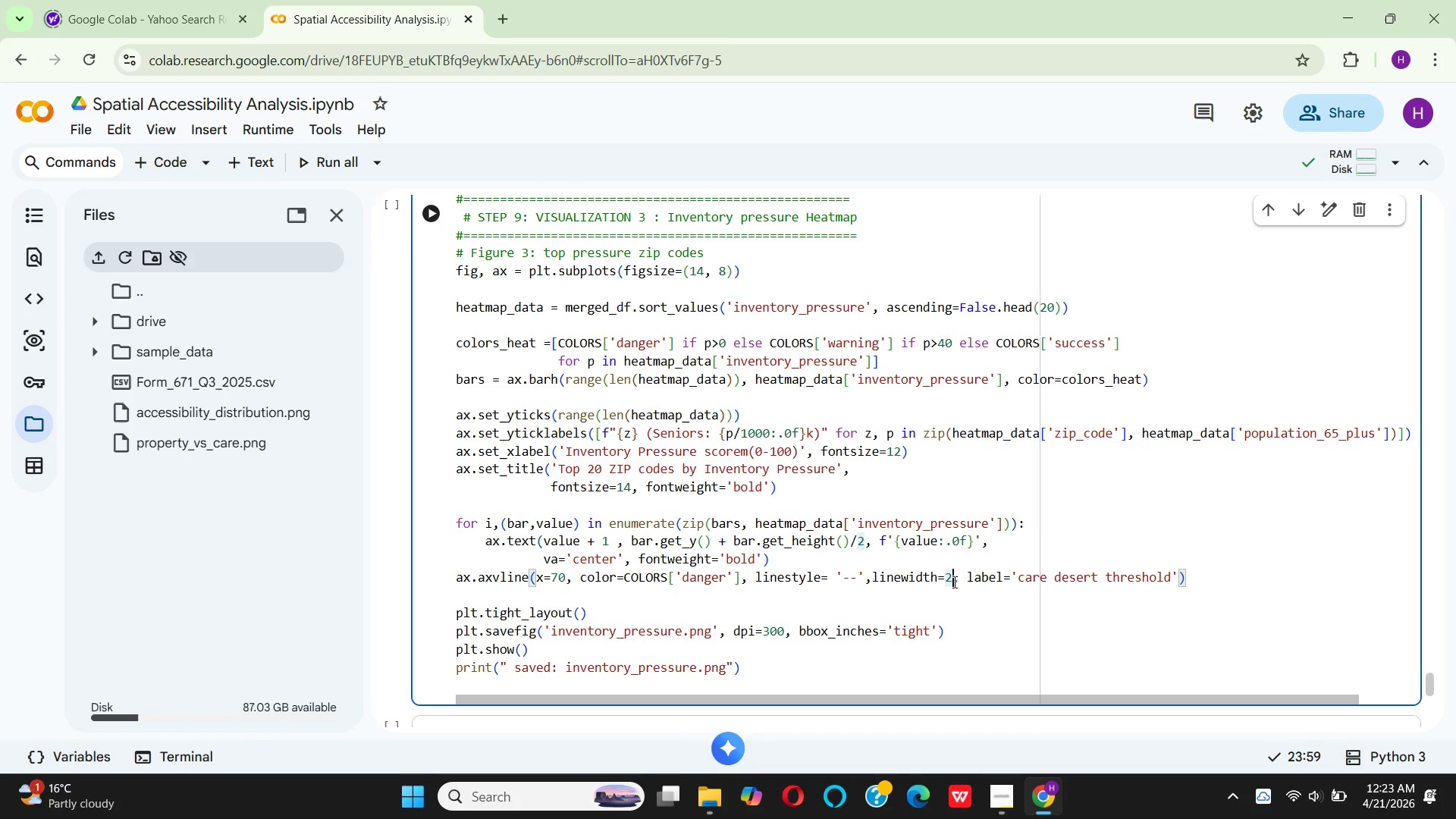 
key(Backspace)
 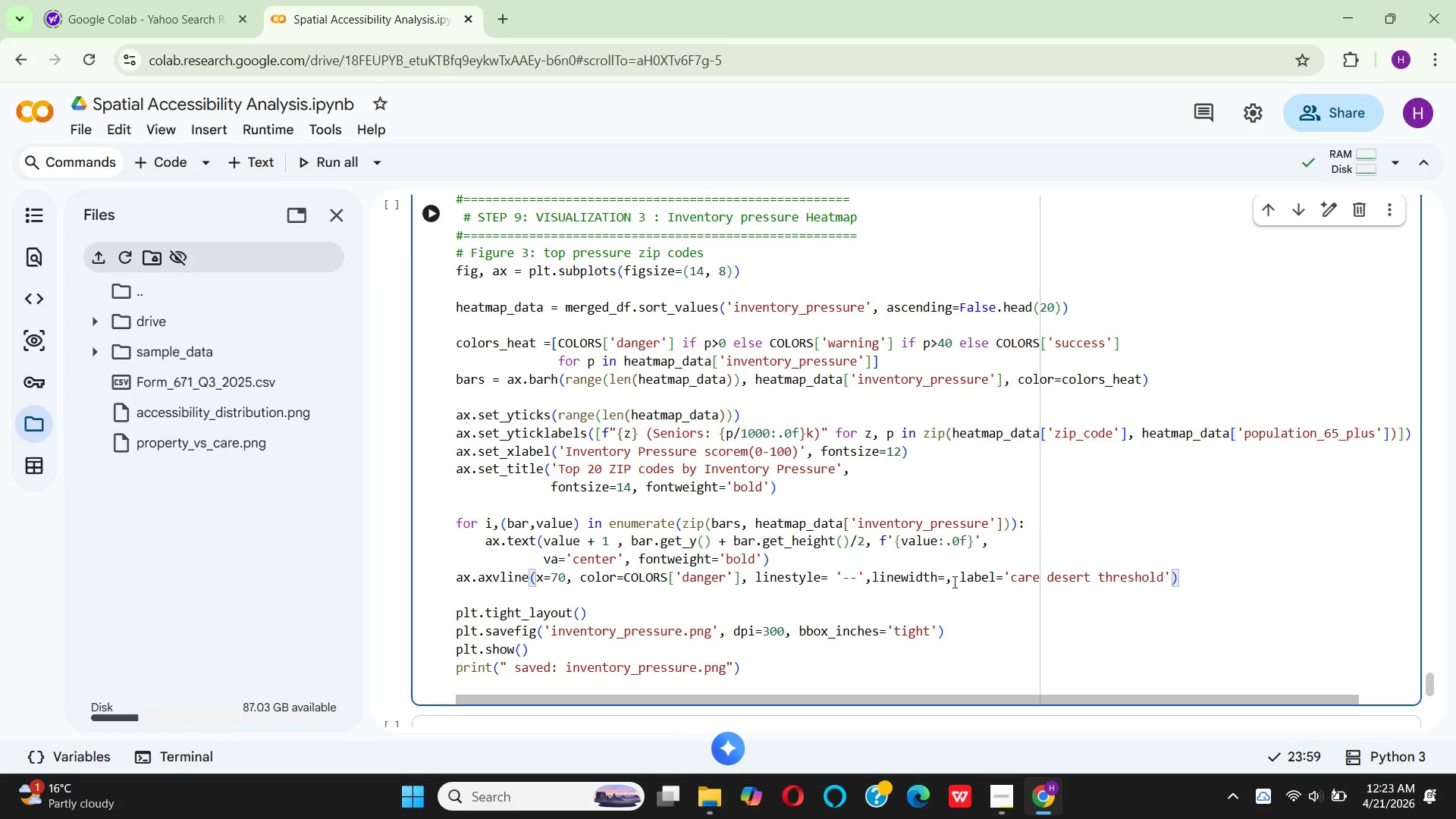 
key(1)
 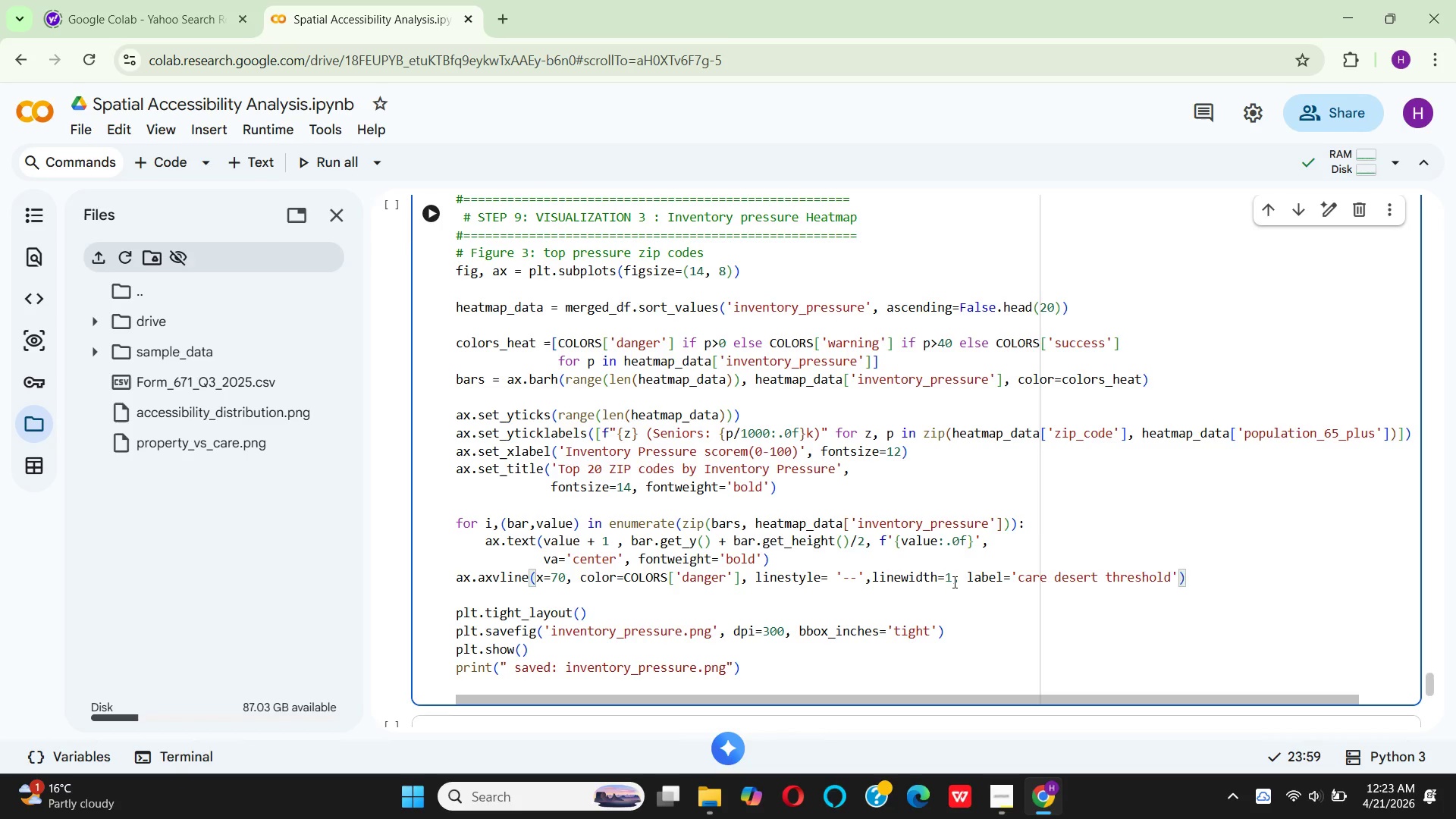 
key(Period)
 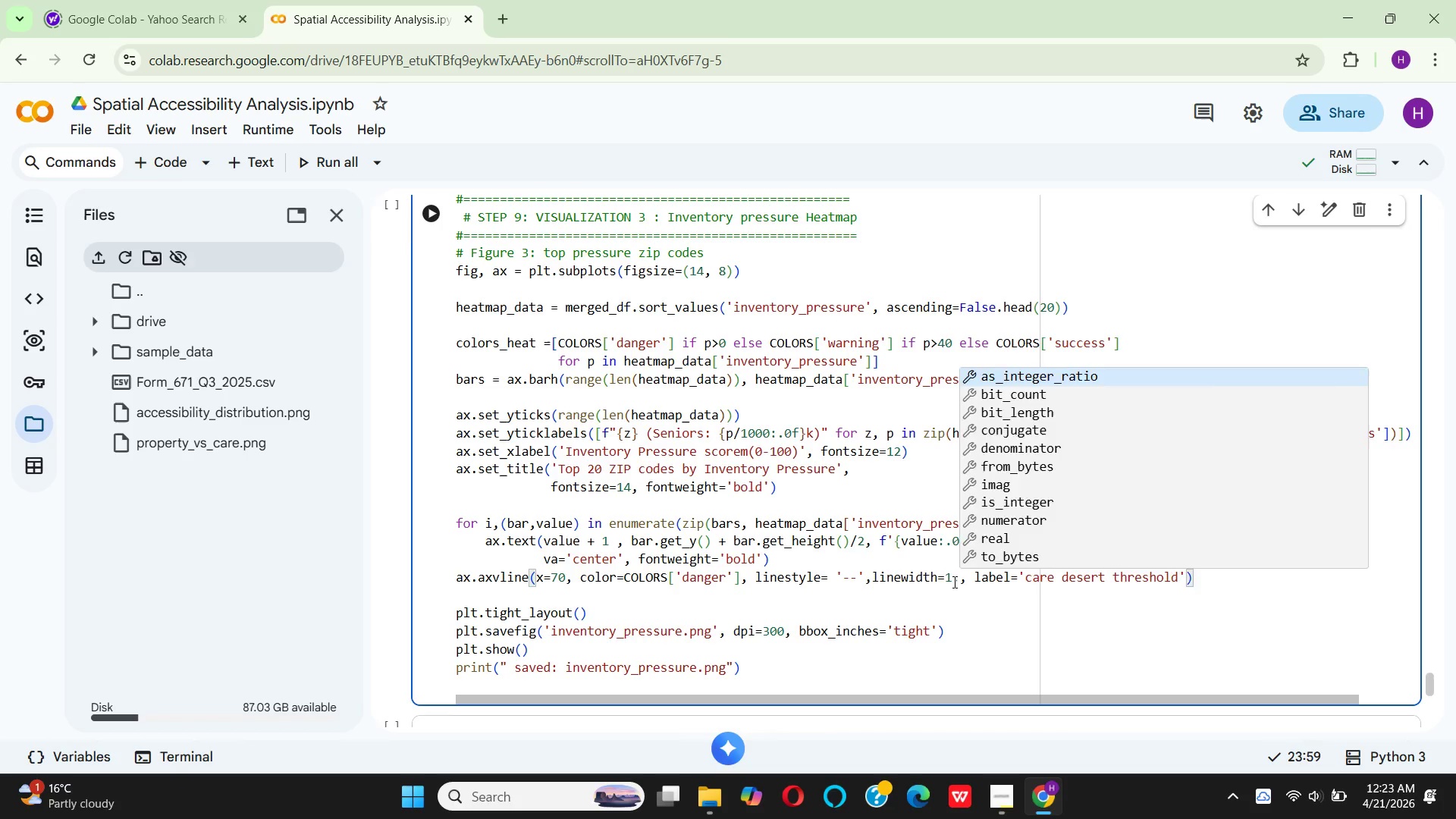 
key(5)
 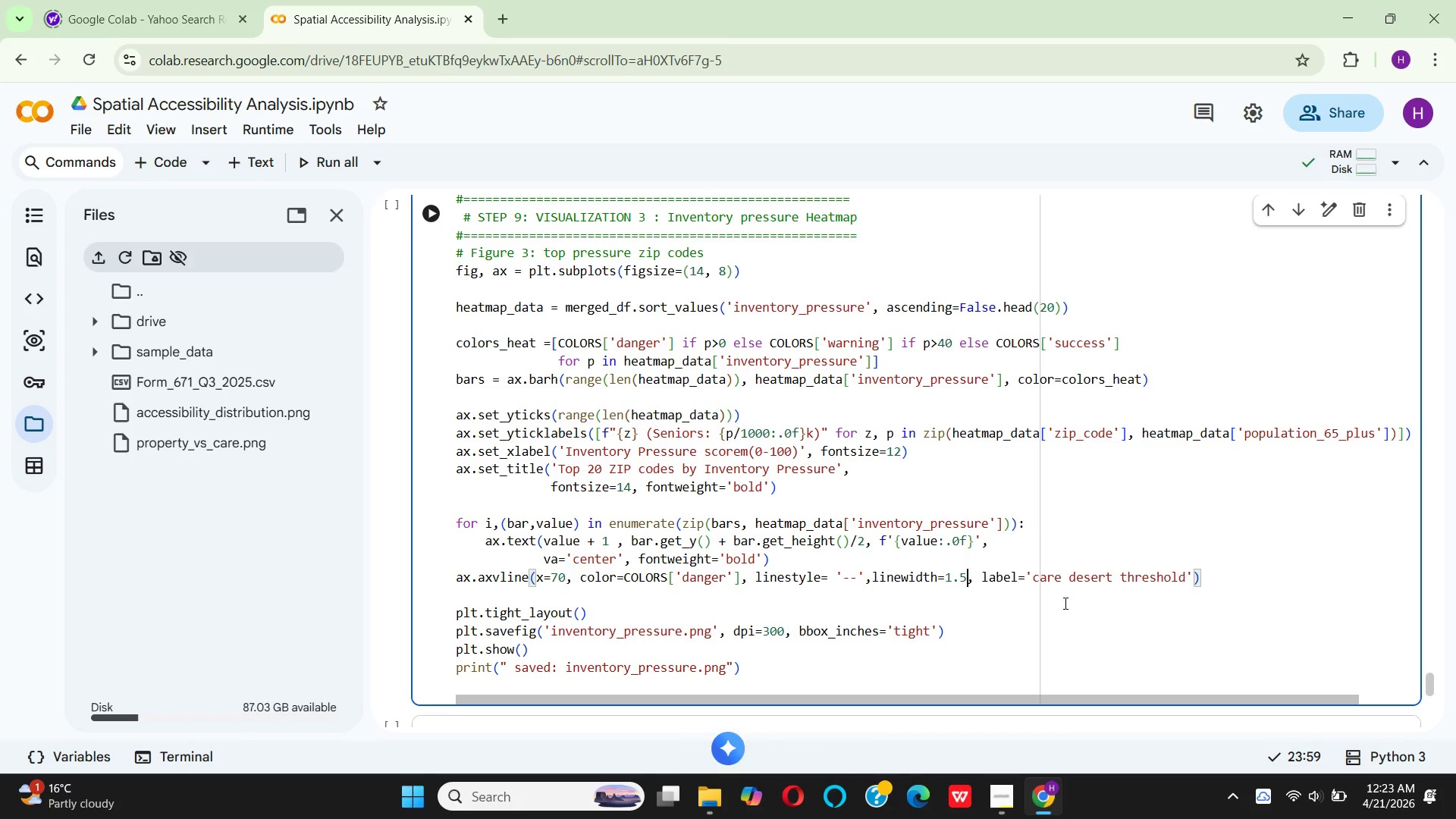 
wait(11.09)
 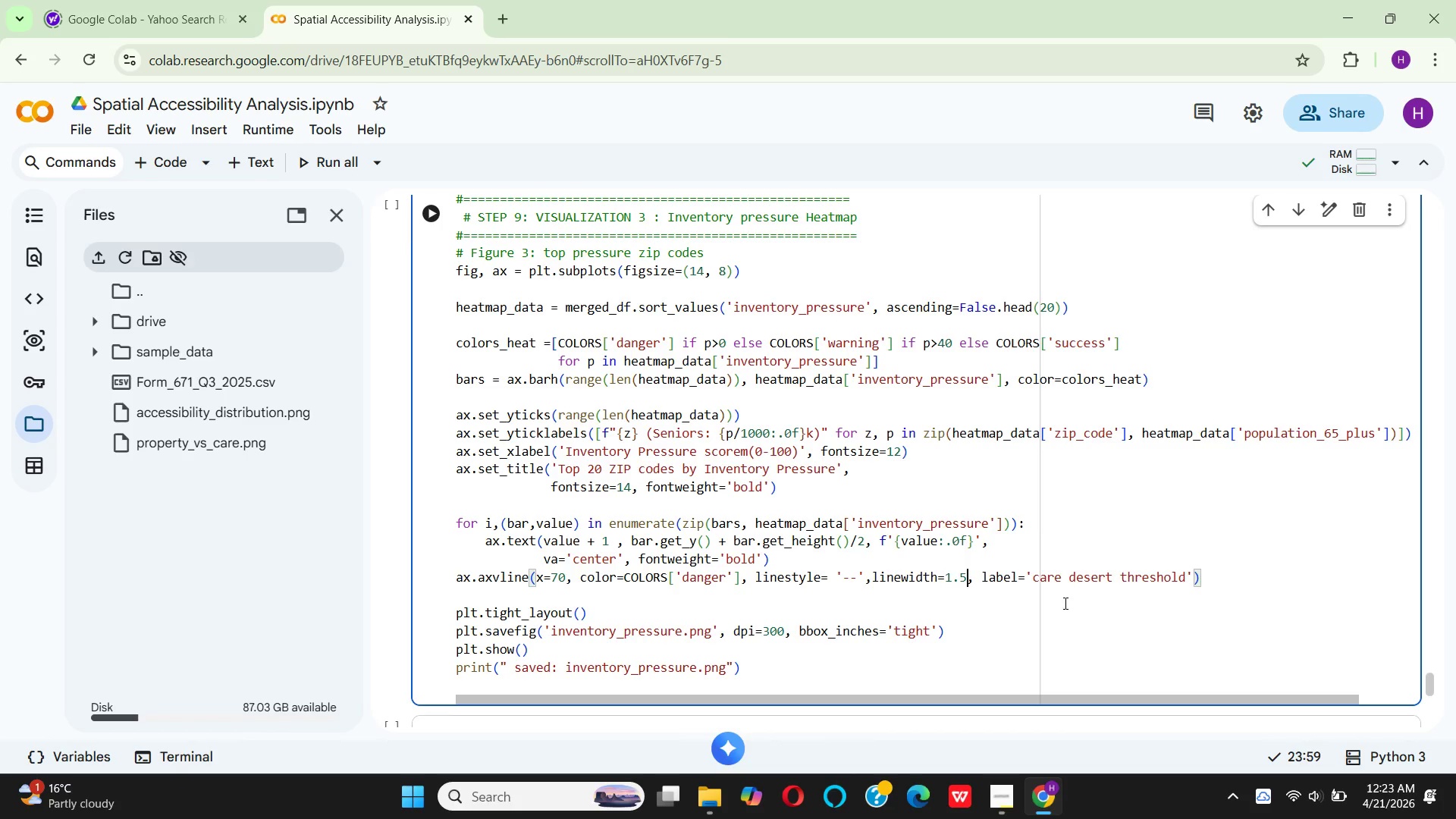 
left_click([1185, 580])
 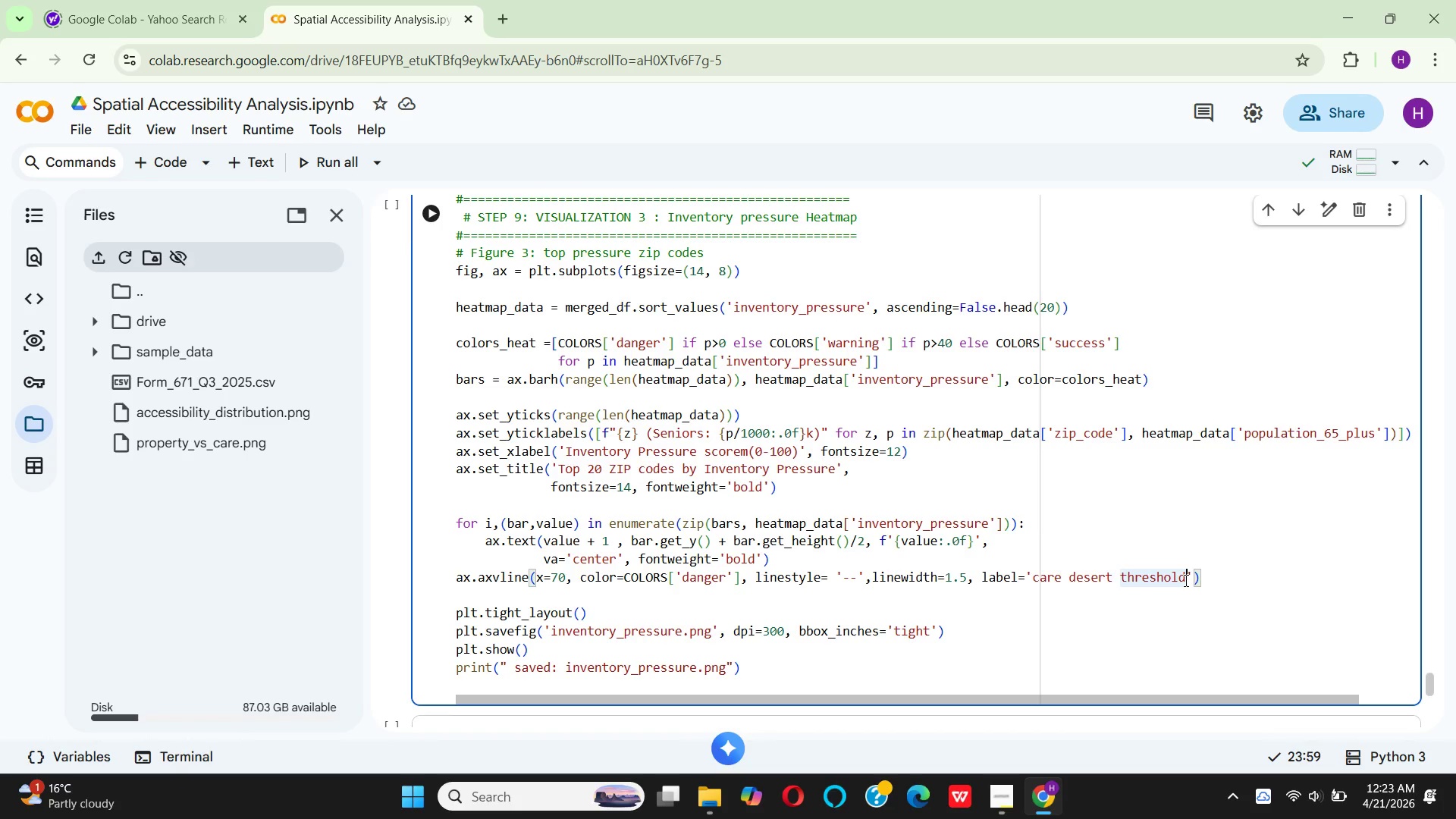 
key(Backspace)
key(Backspace)
key(Backspace)
key(Backspace)
key(Backspace)
key(Backspace)
key(Backspace)
key(Backspace)
key(Backspace)
key(Backspace)
key(Backspace)
key(Backspace)
key(Backspace)
key(Backspace)
key(Backspace)
key(Backspace)
key(Backspace)
key(Backspace)
key(Backspace)
key(Backspace)
type(RITICAL)
 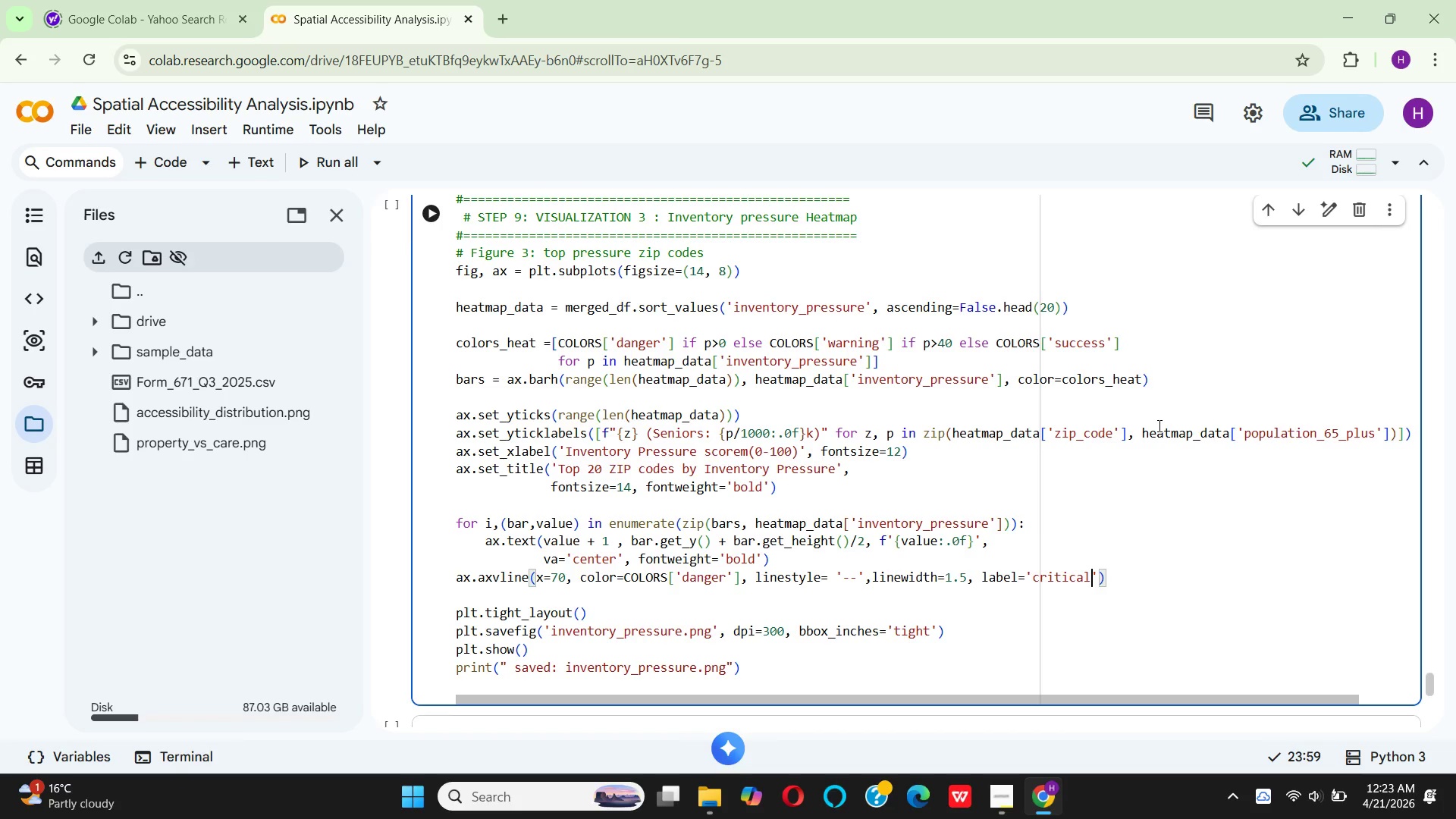 
wait(5.36)
 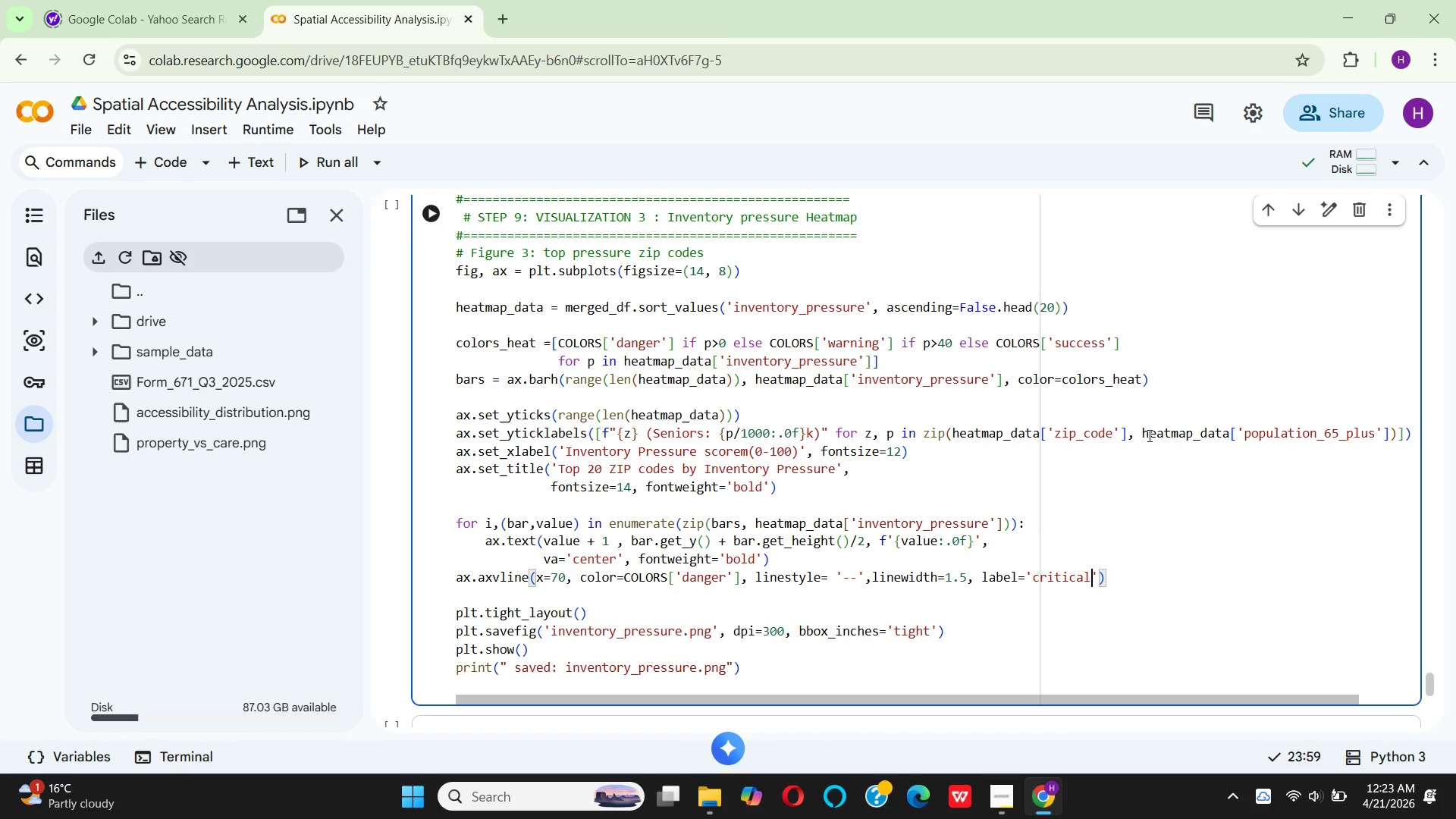 
key(Space)
 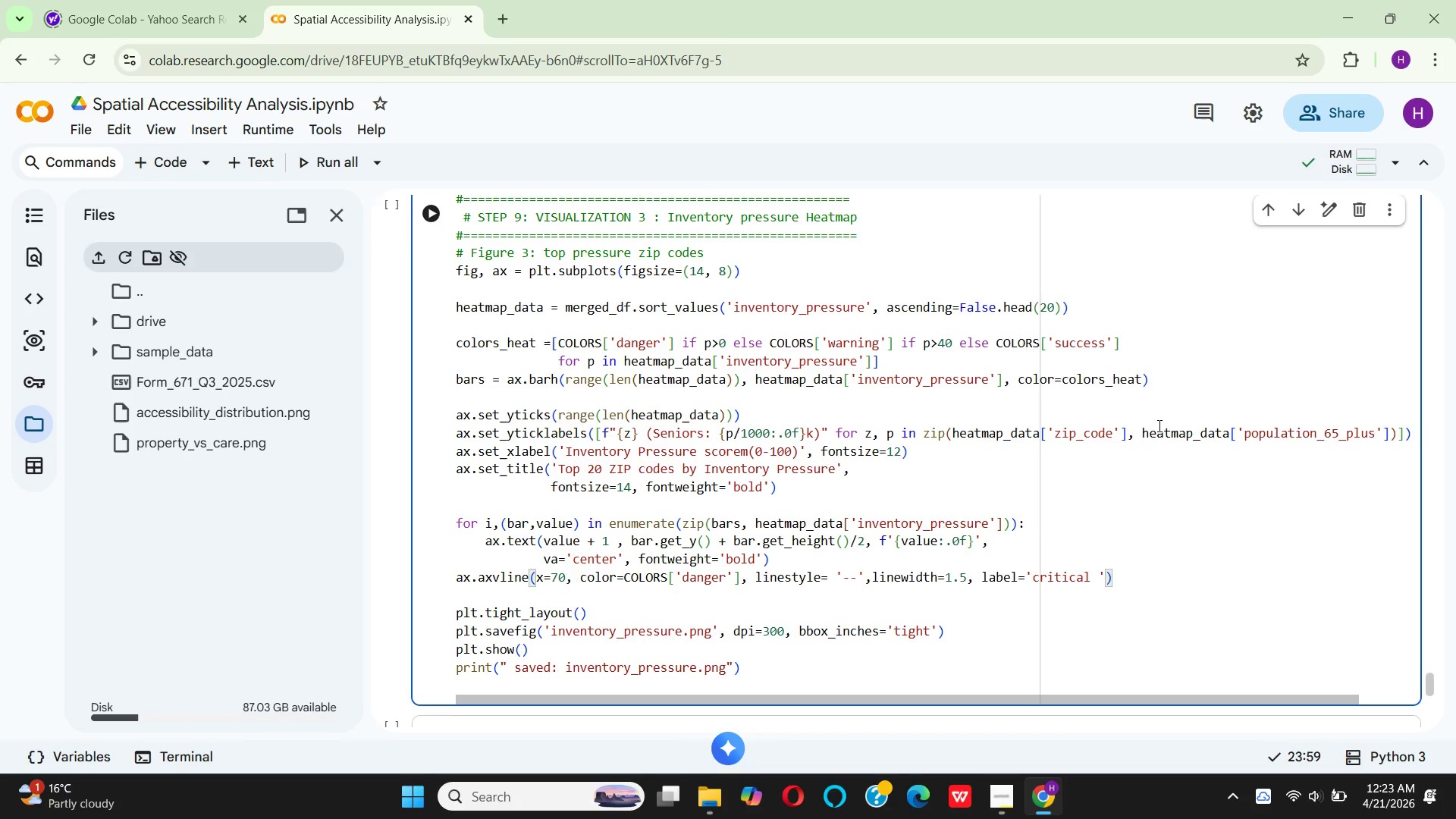 
key(P)
 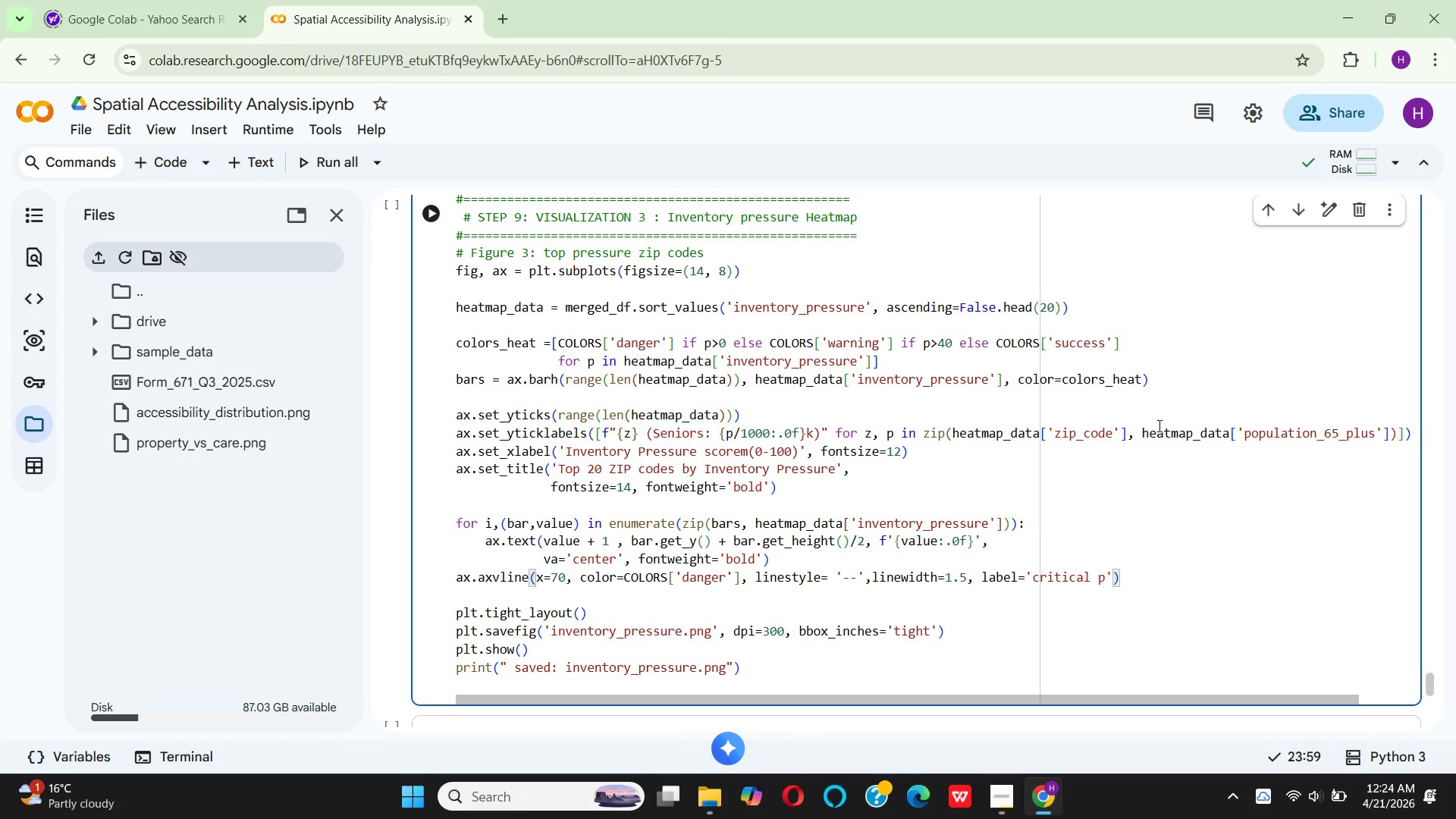 
type(RESSURE)
 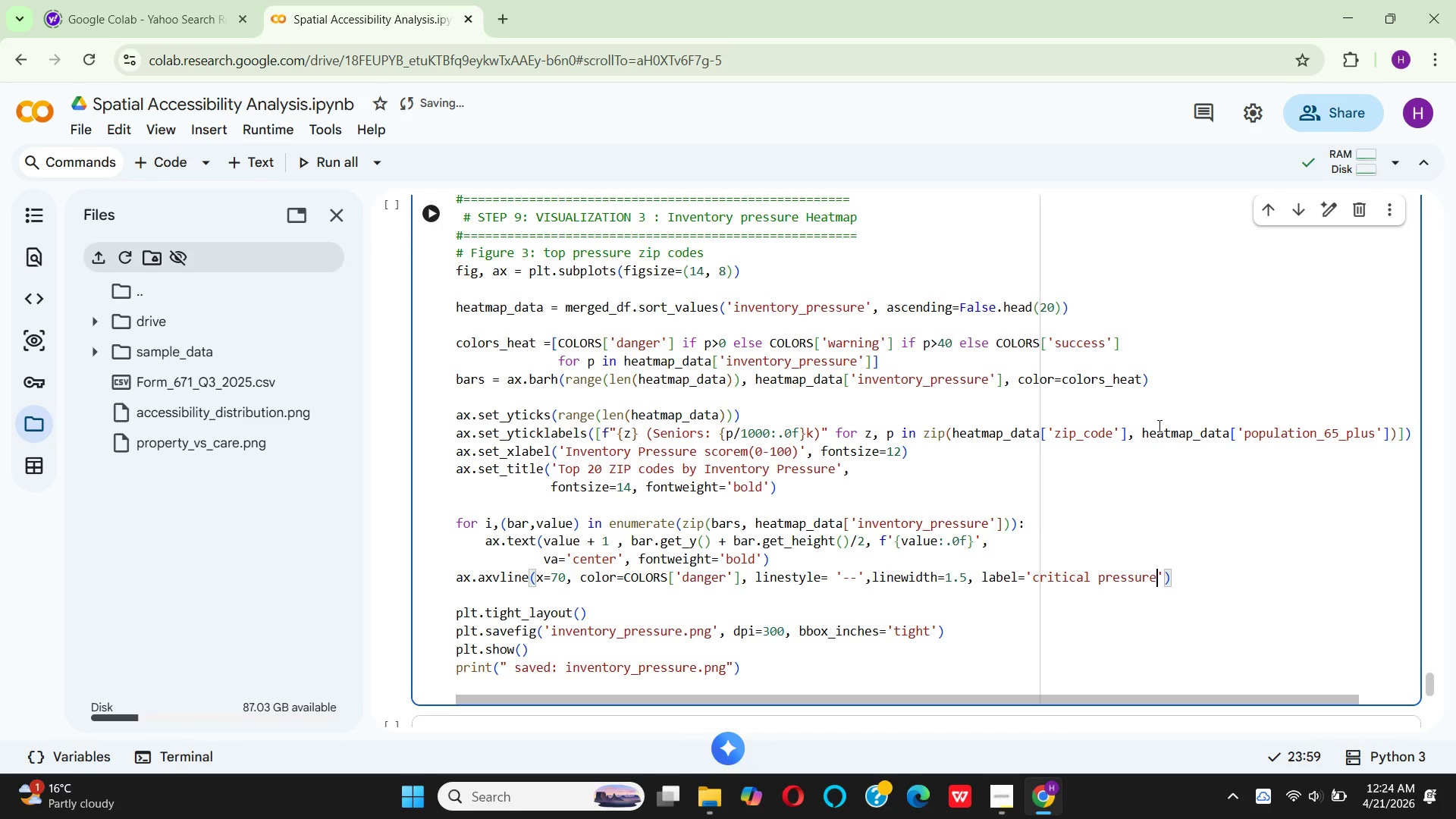 
key(ArrowRight)
 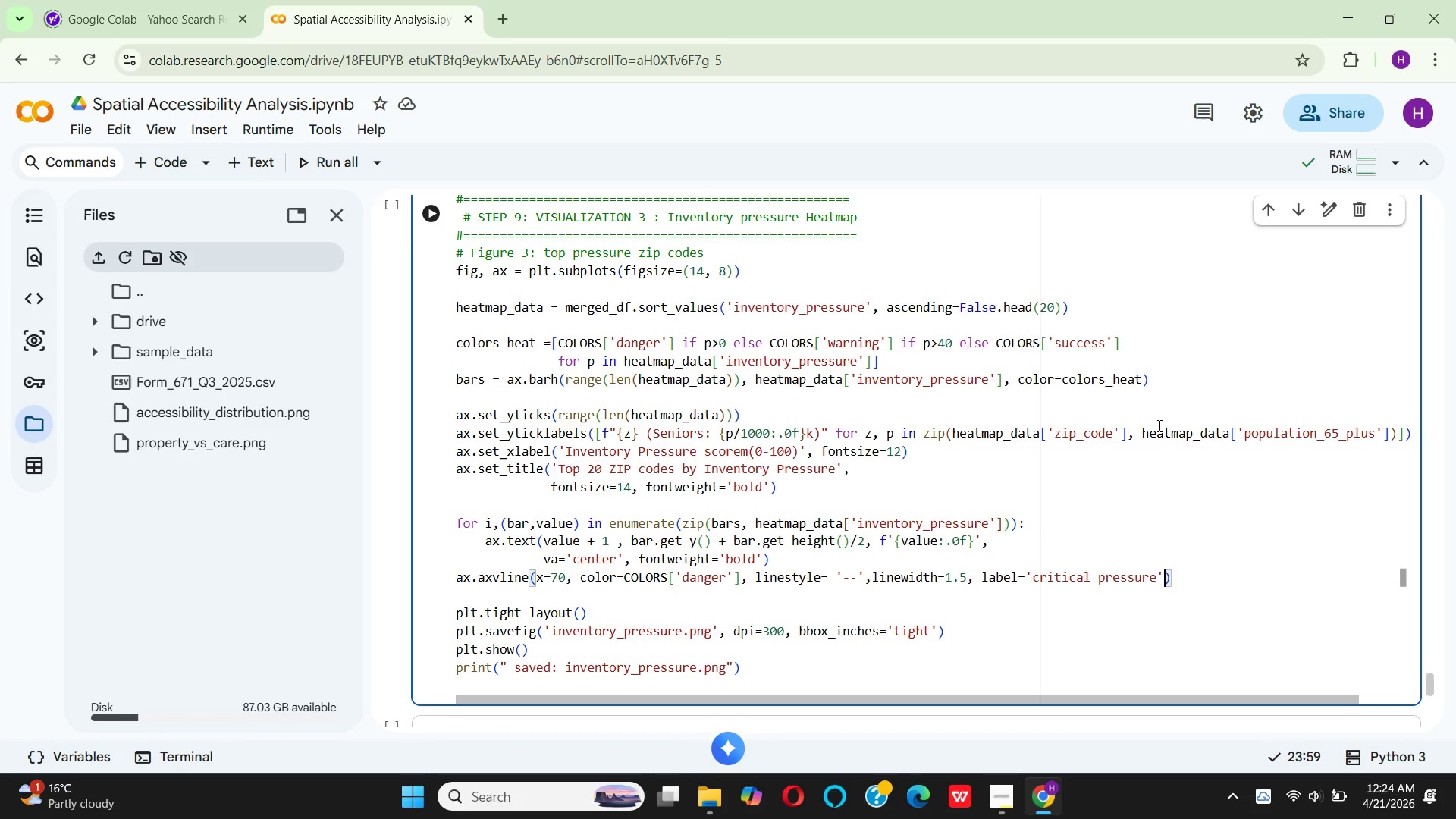 
wait(5.23)
 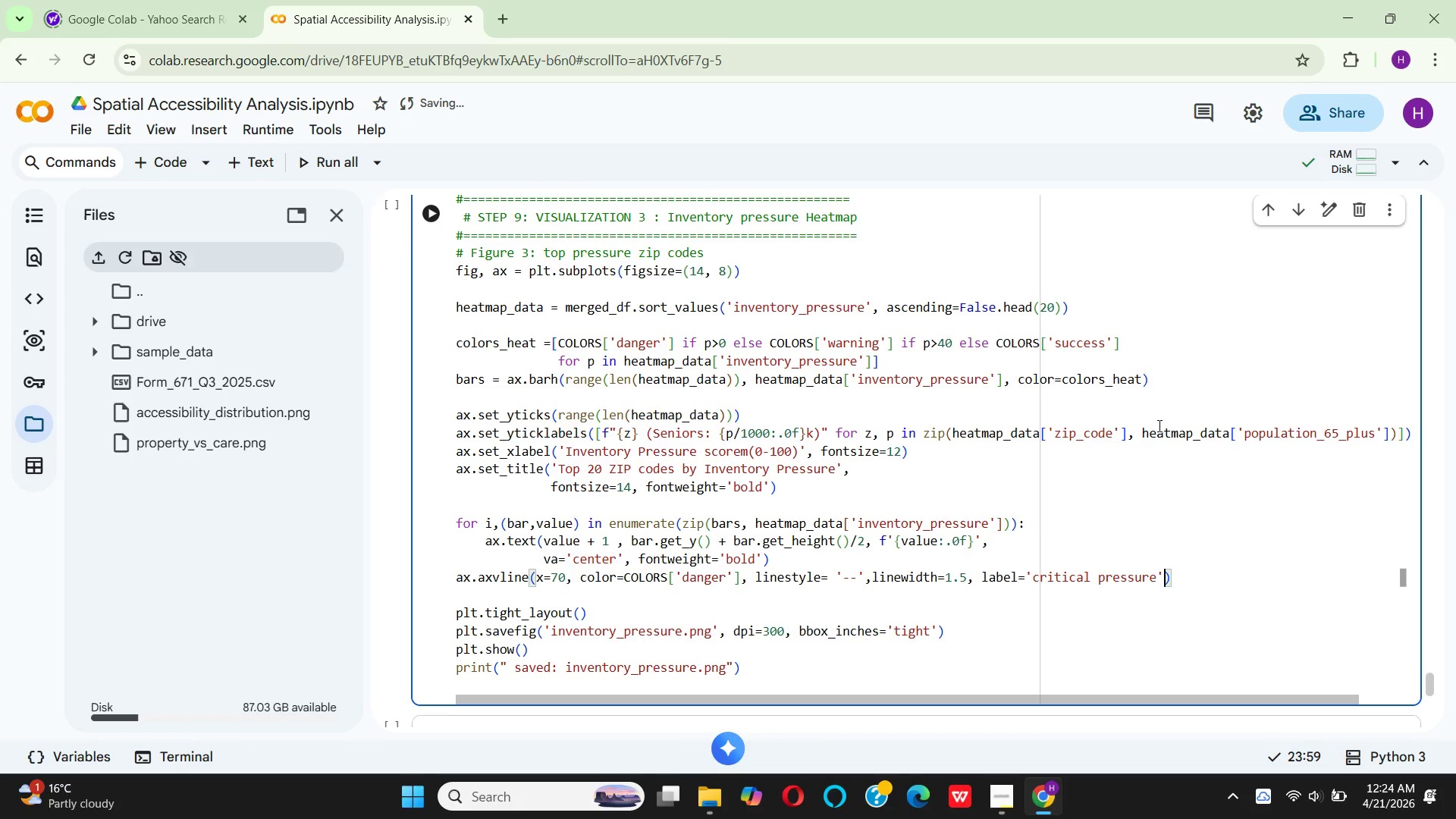 
key(ArrowRight)
 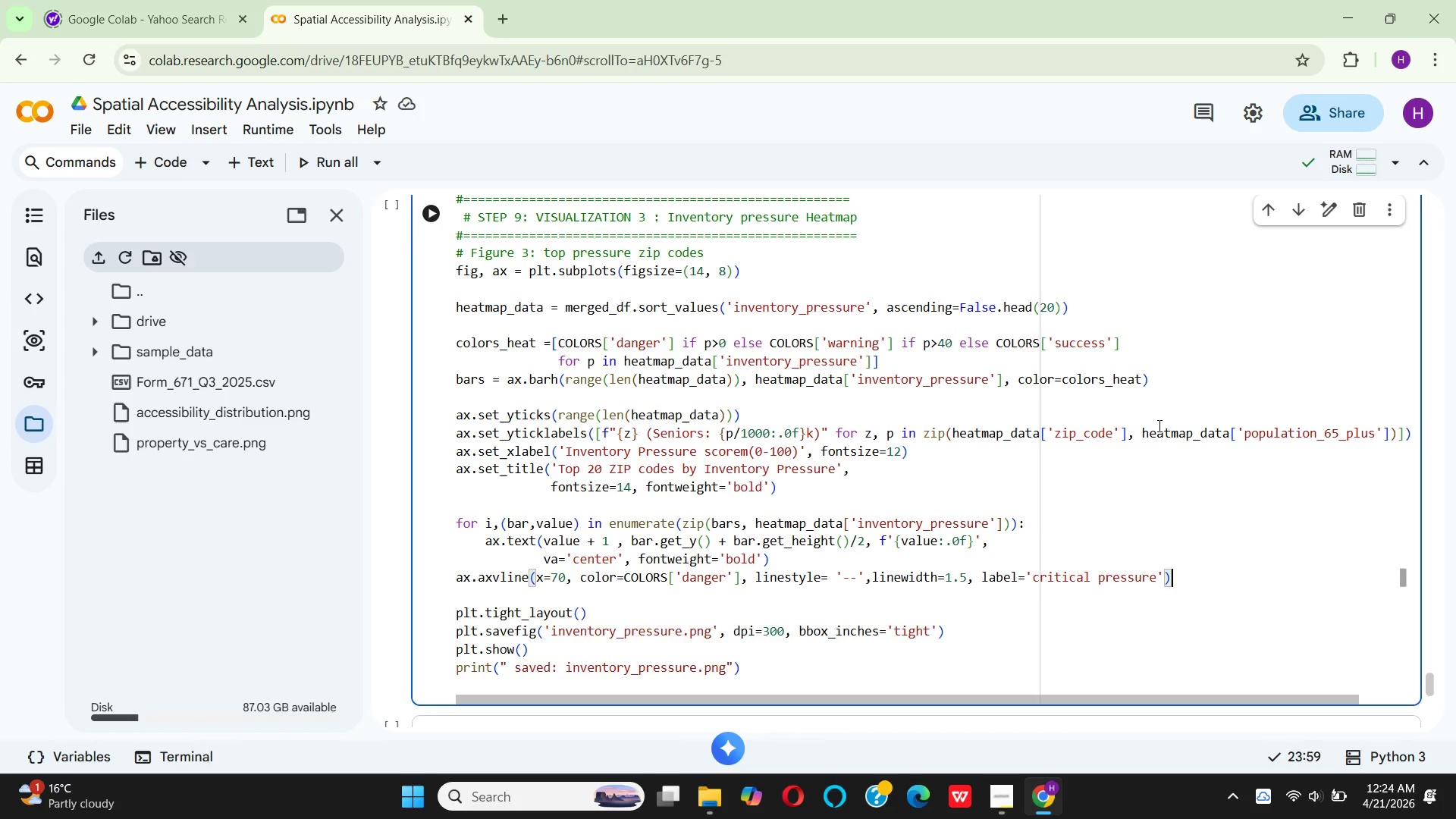 
key(Enter)
 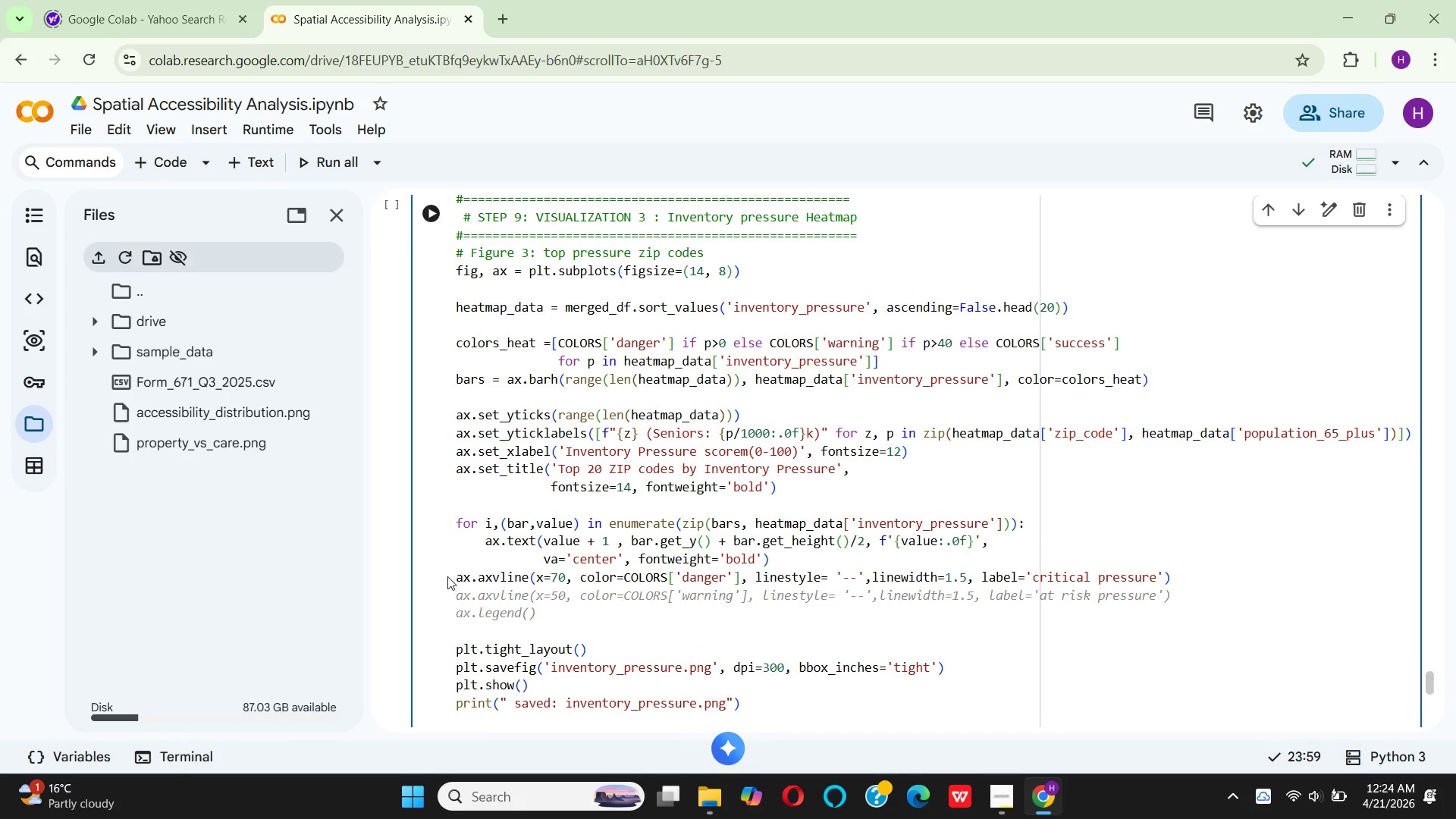 
wait(10.78)
 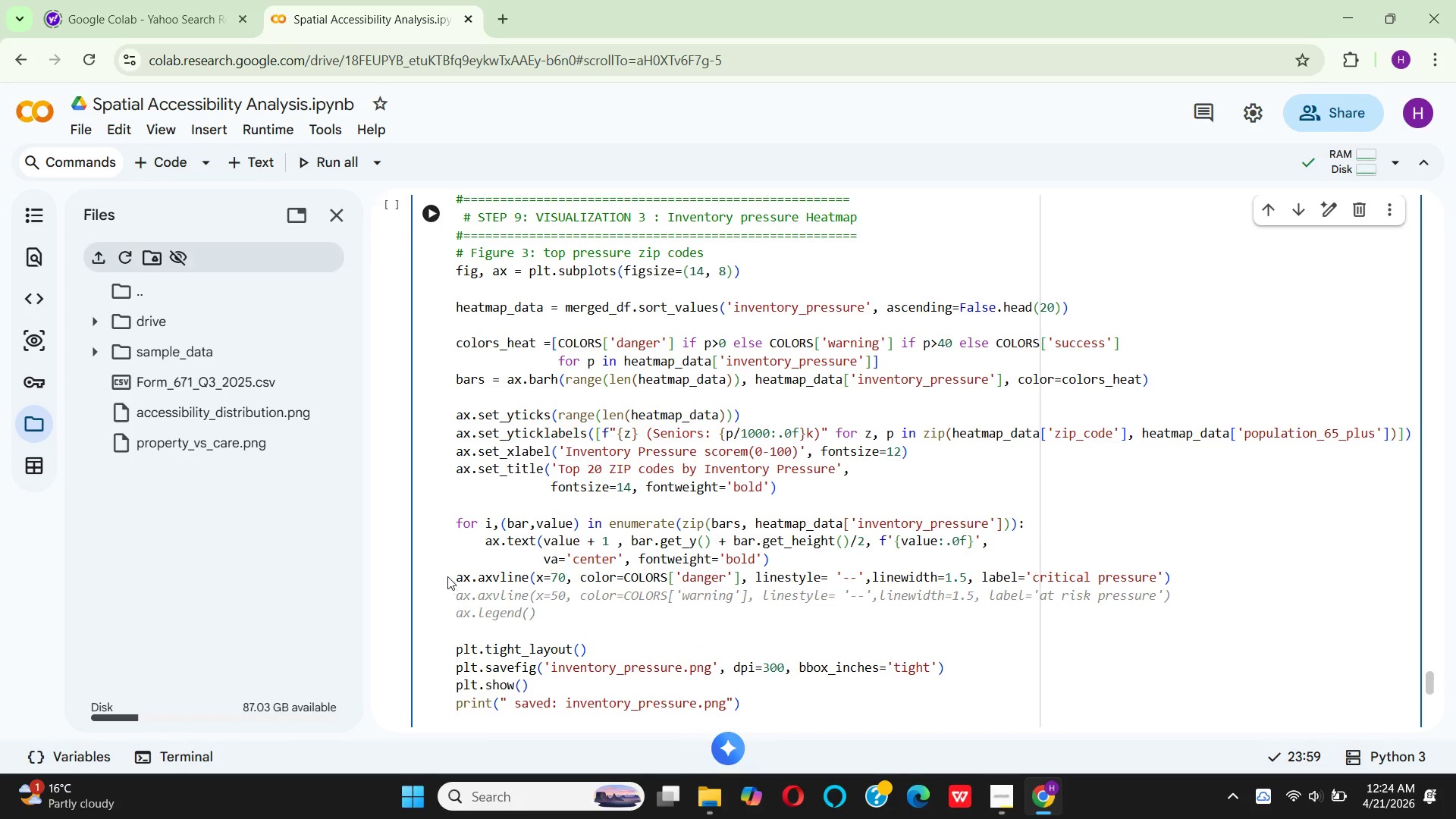 
left_click([545, 573])
 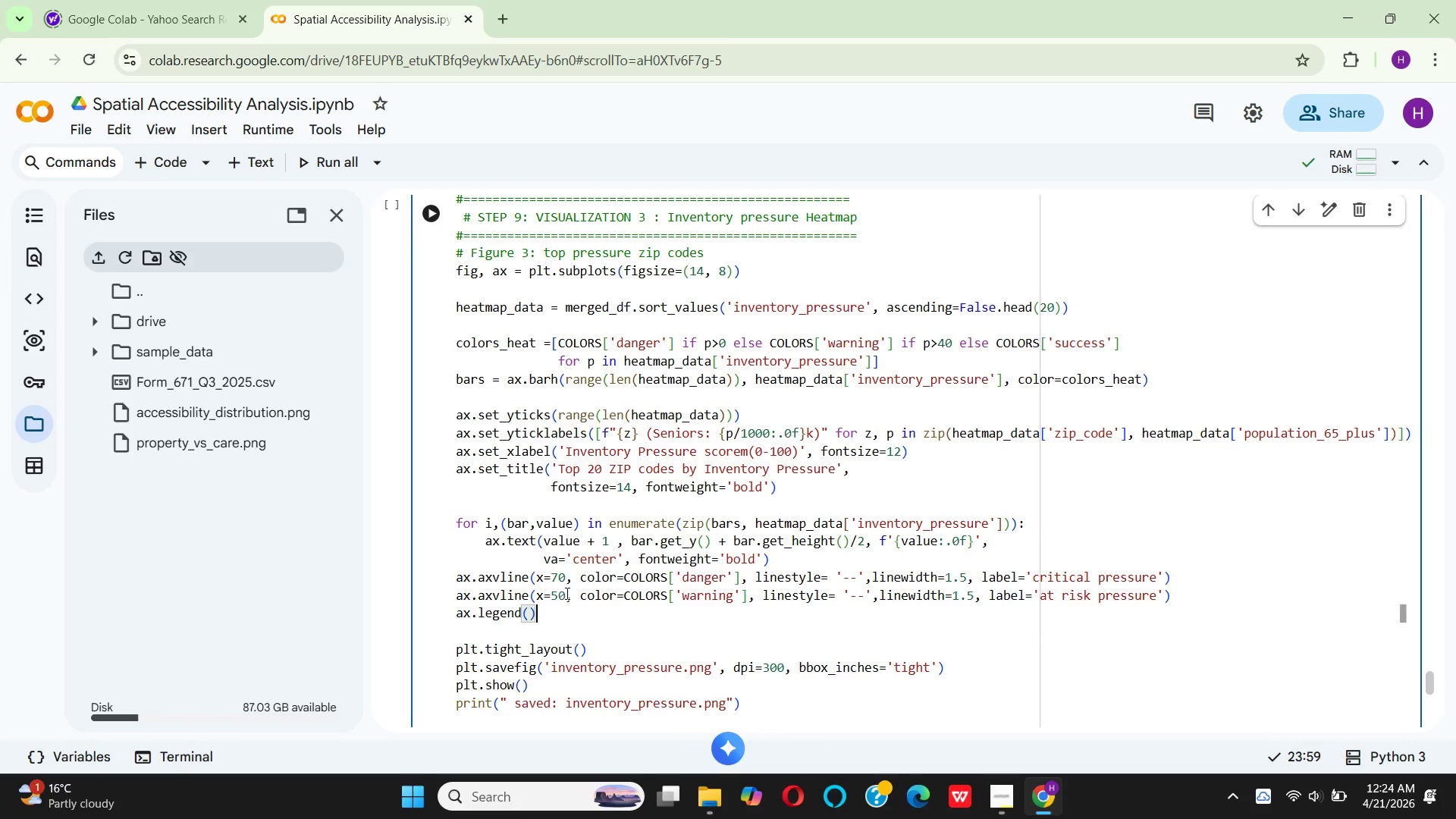 
left_click([557, 595])
 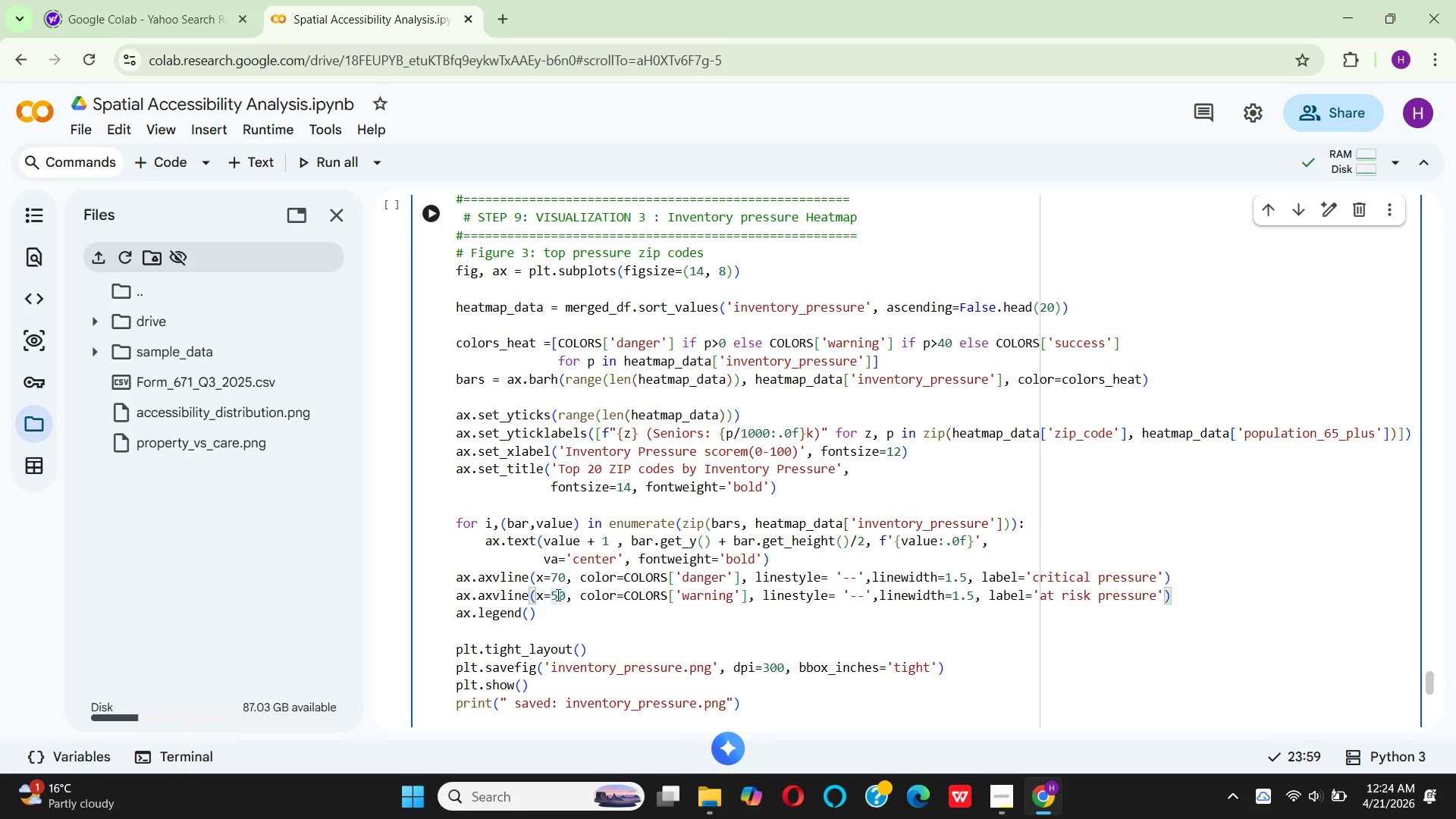 
key(Backspace)
 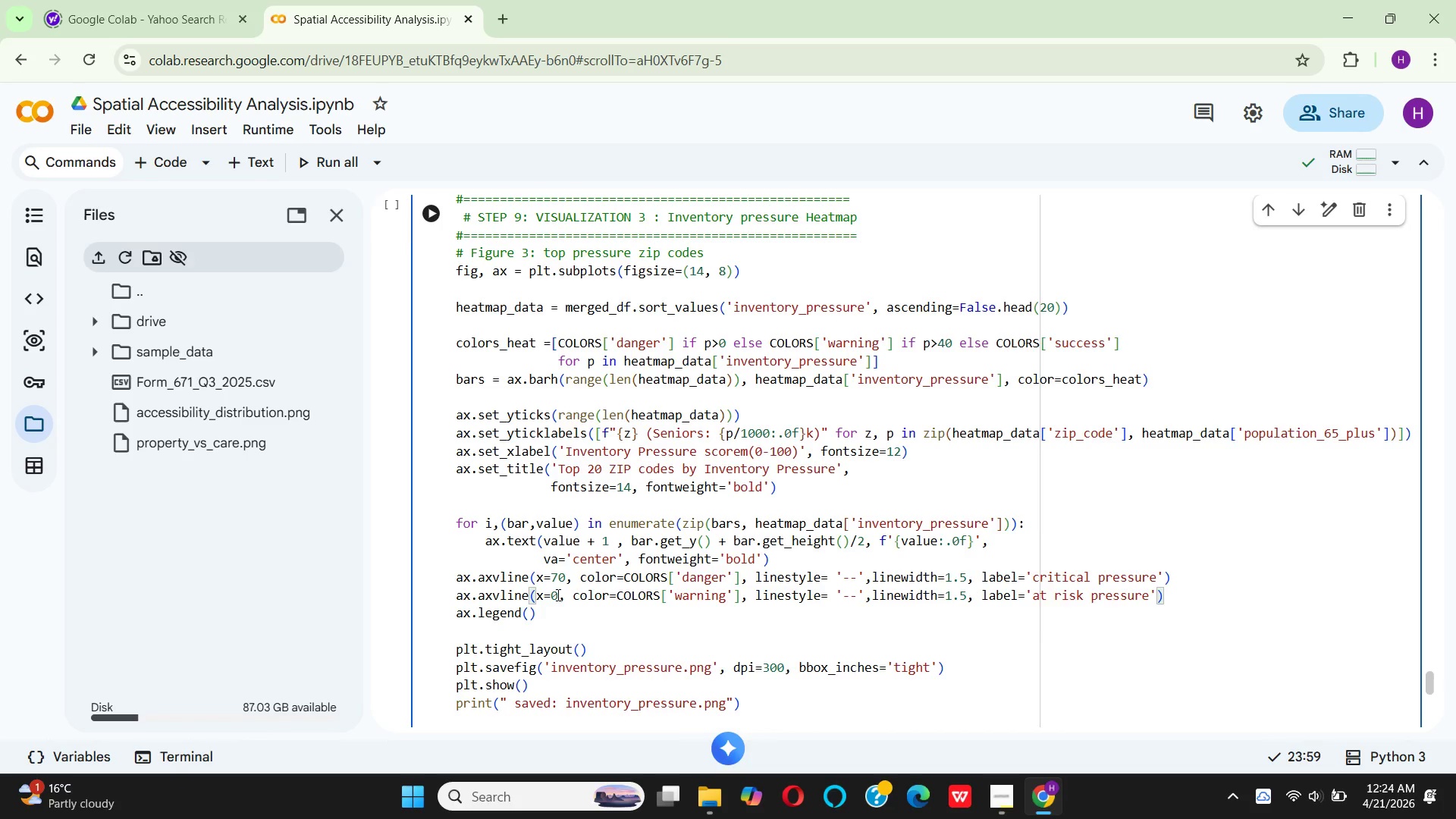 
key(4)
 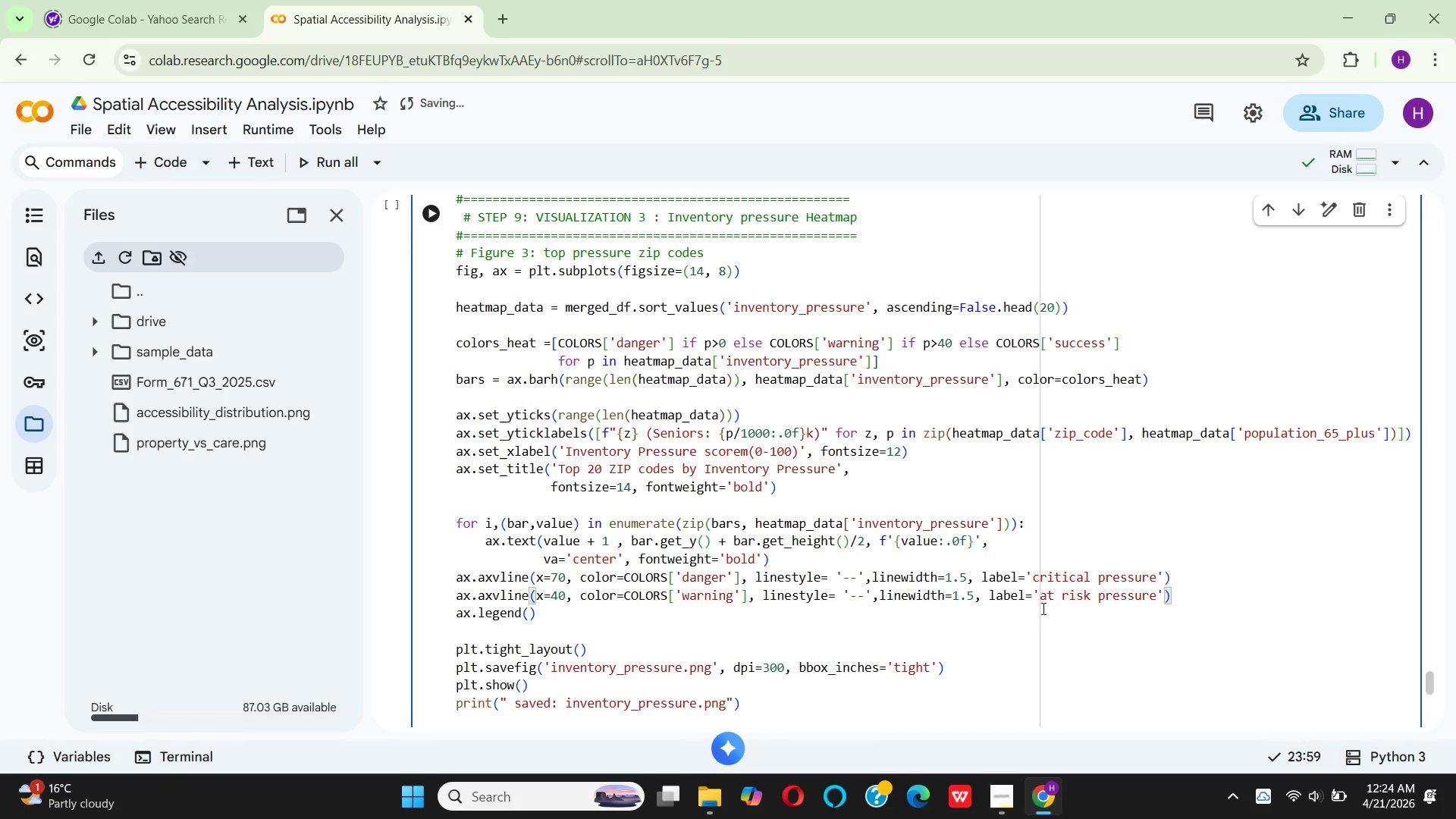 
wait(15.77)
 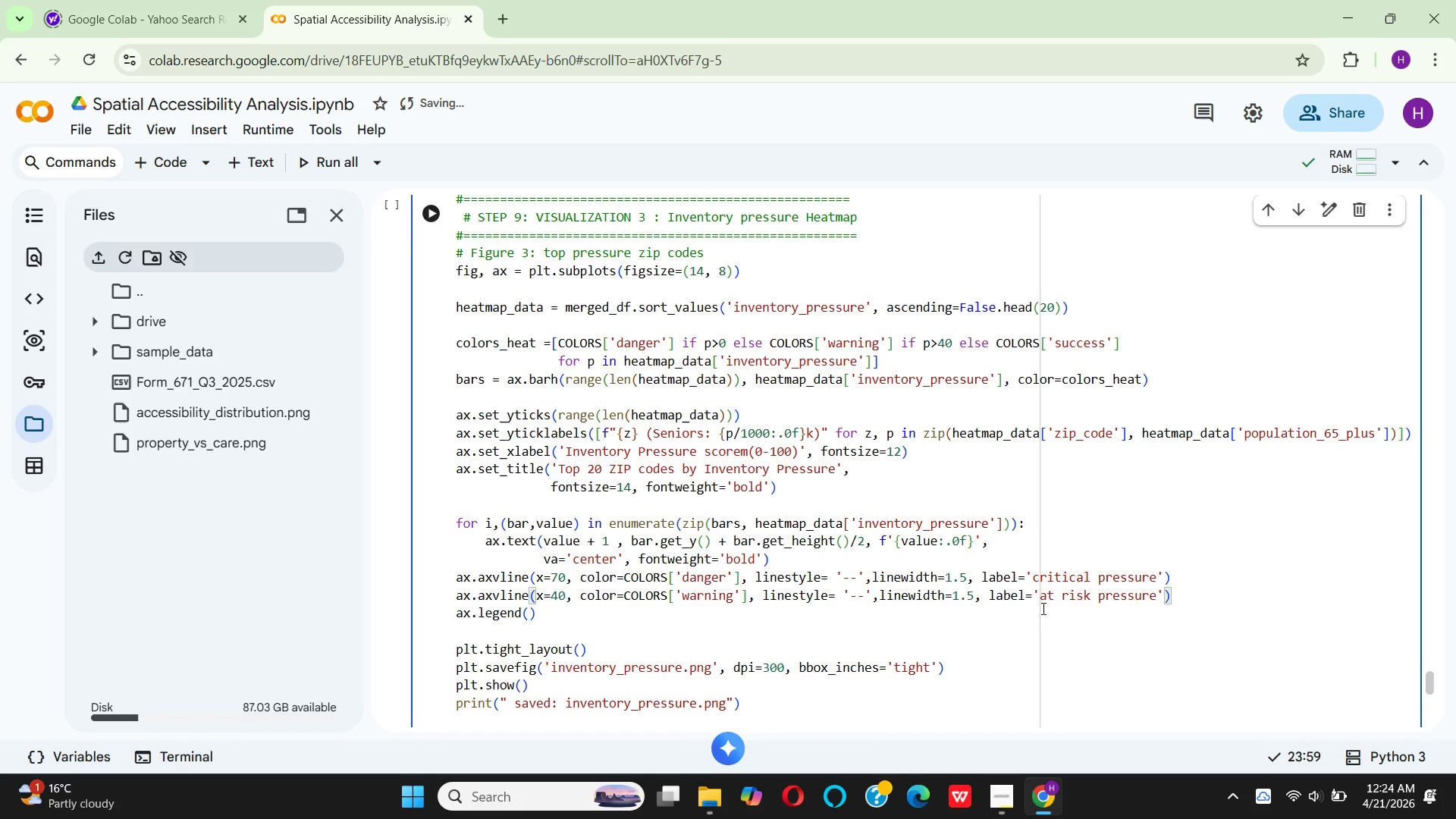 
left_click([1153, 596])
 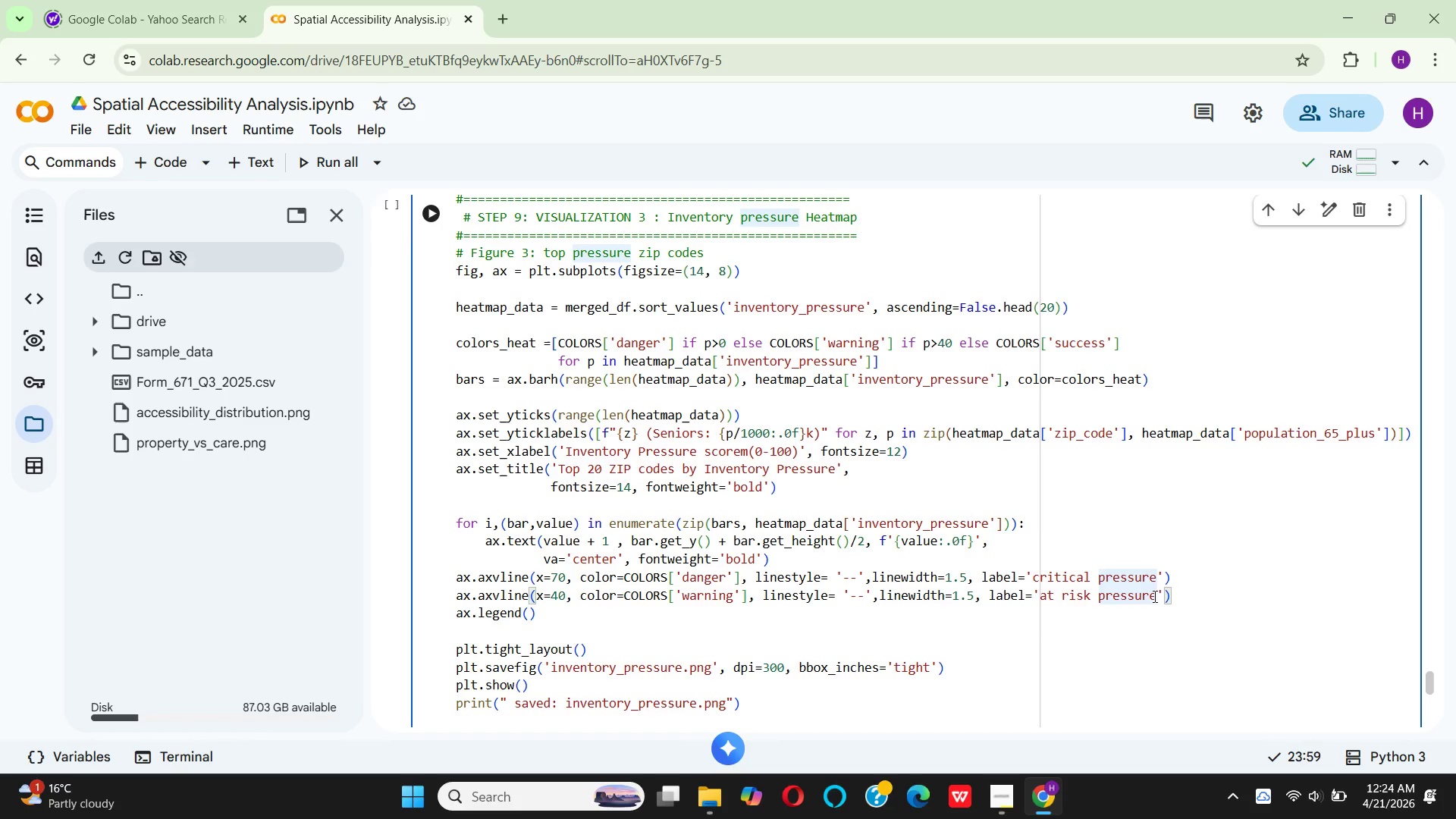 
key(Backspace)
key(Backspace)
key(Backspace)
key(Backspace)
key(Backspace)
key(Backspace)
key(Backspace)
key(Backspace)
key(Backspace)
key(Backspace)
key(Backspace)
key(Backspace)
key(Backspace)
key(Backspace)
key(Backspace)
key(Backspace)
type(Moderate pressure)
 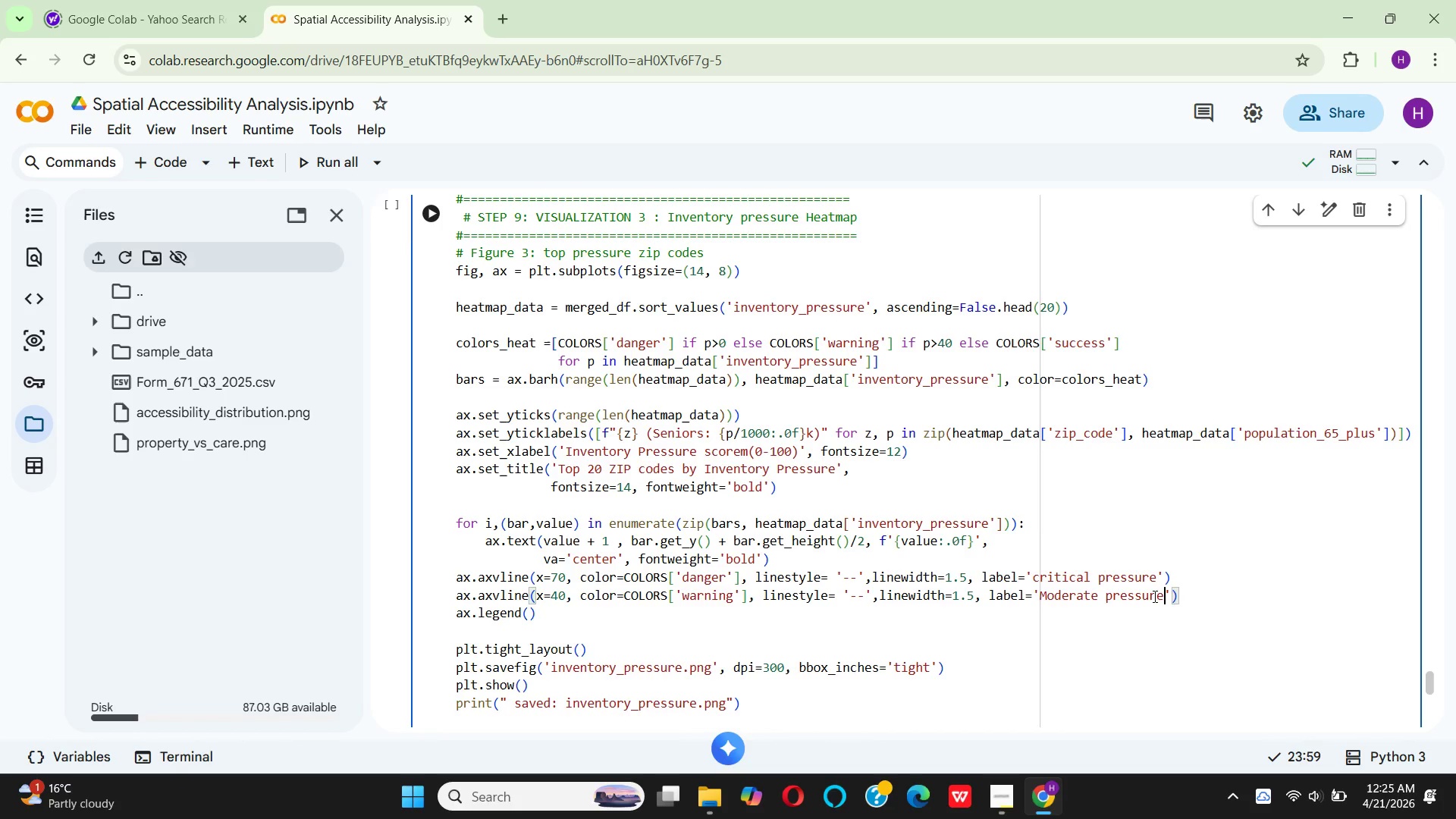 
key(ArrowRight)
 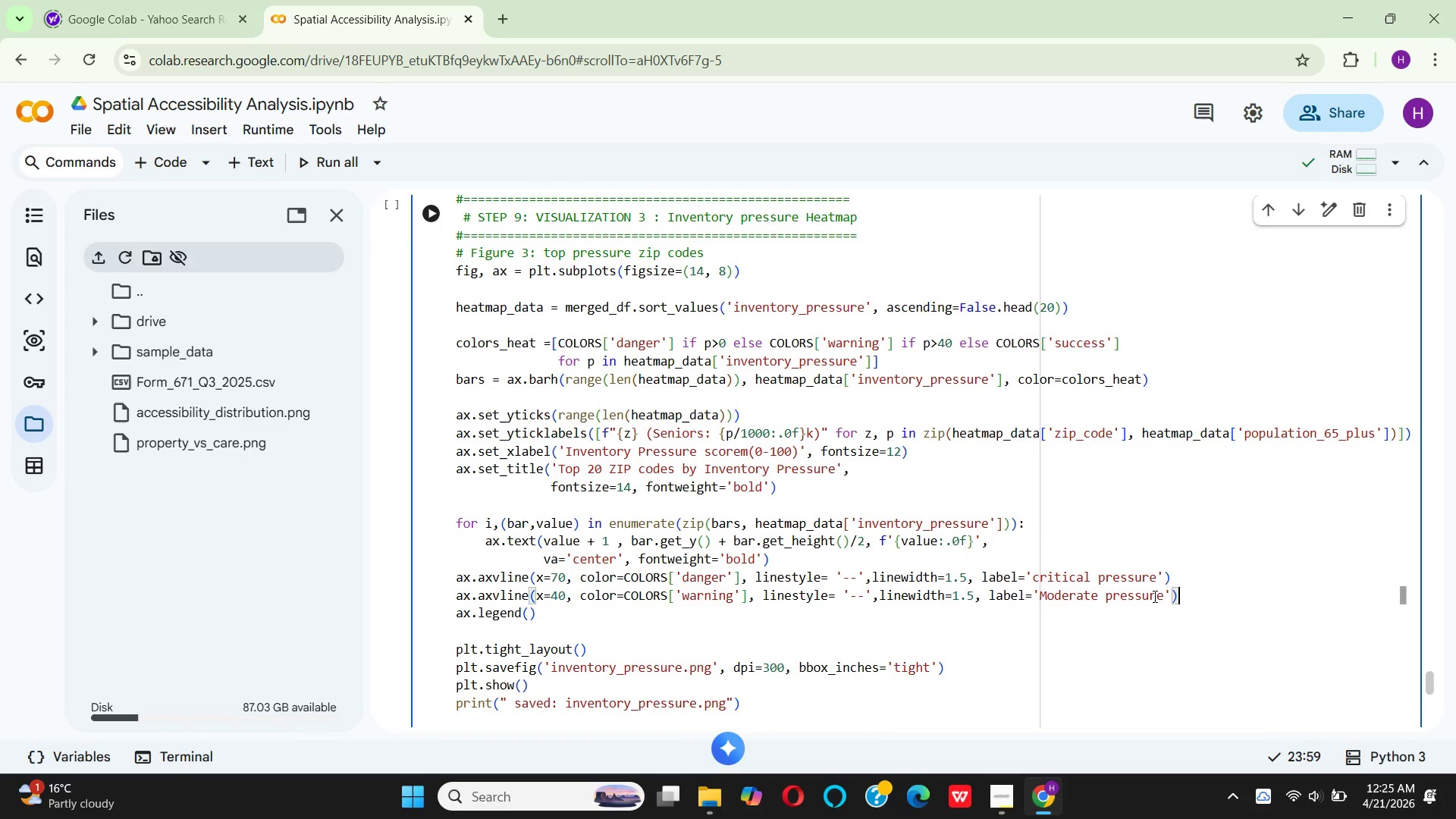 
key(ArrowRight)
 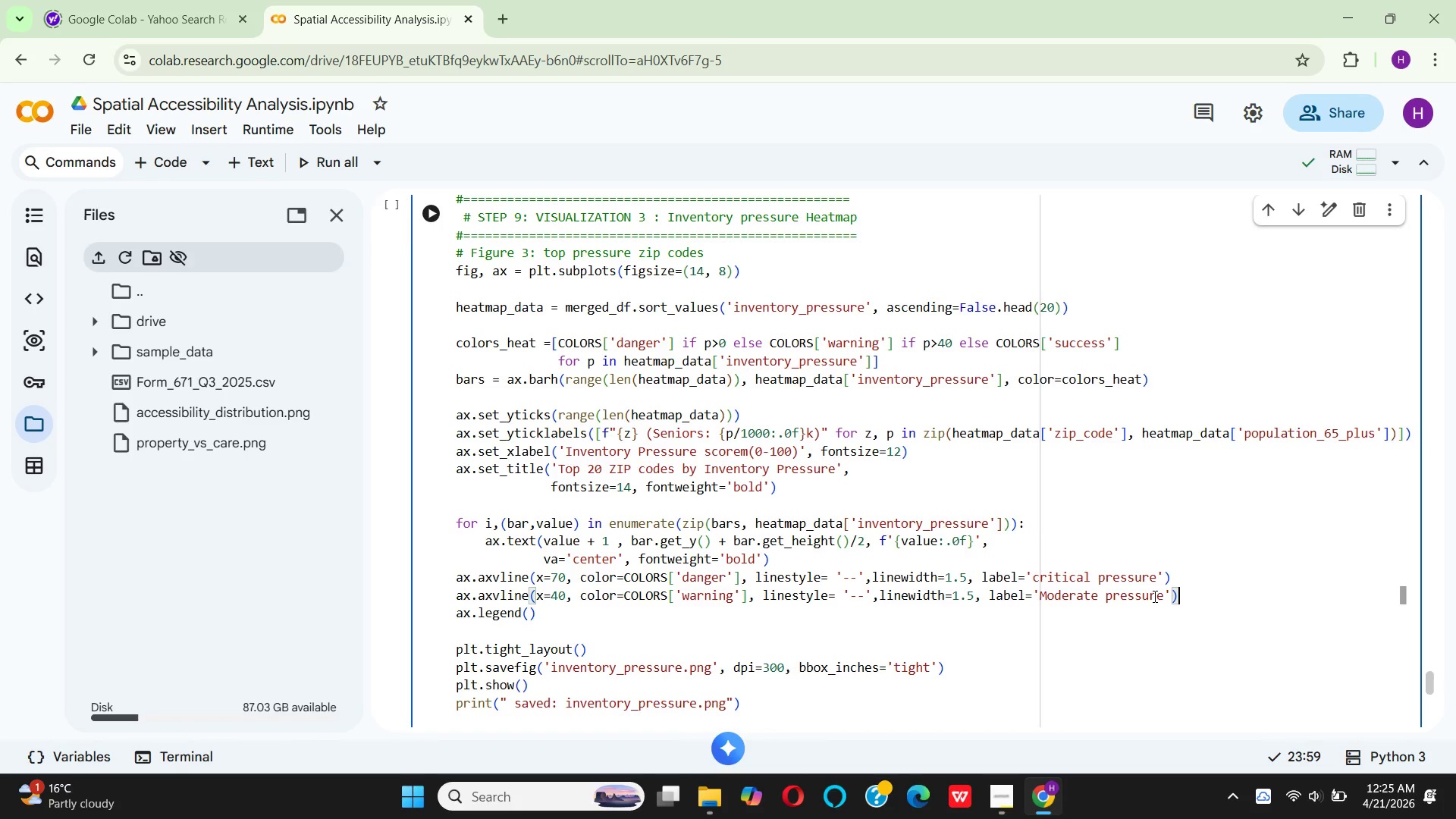 
wait(6.92)
 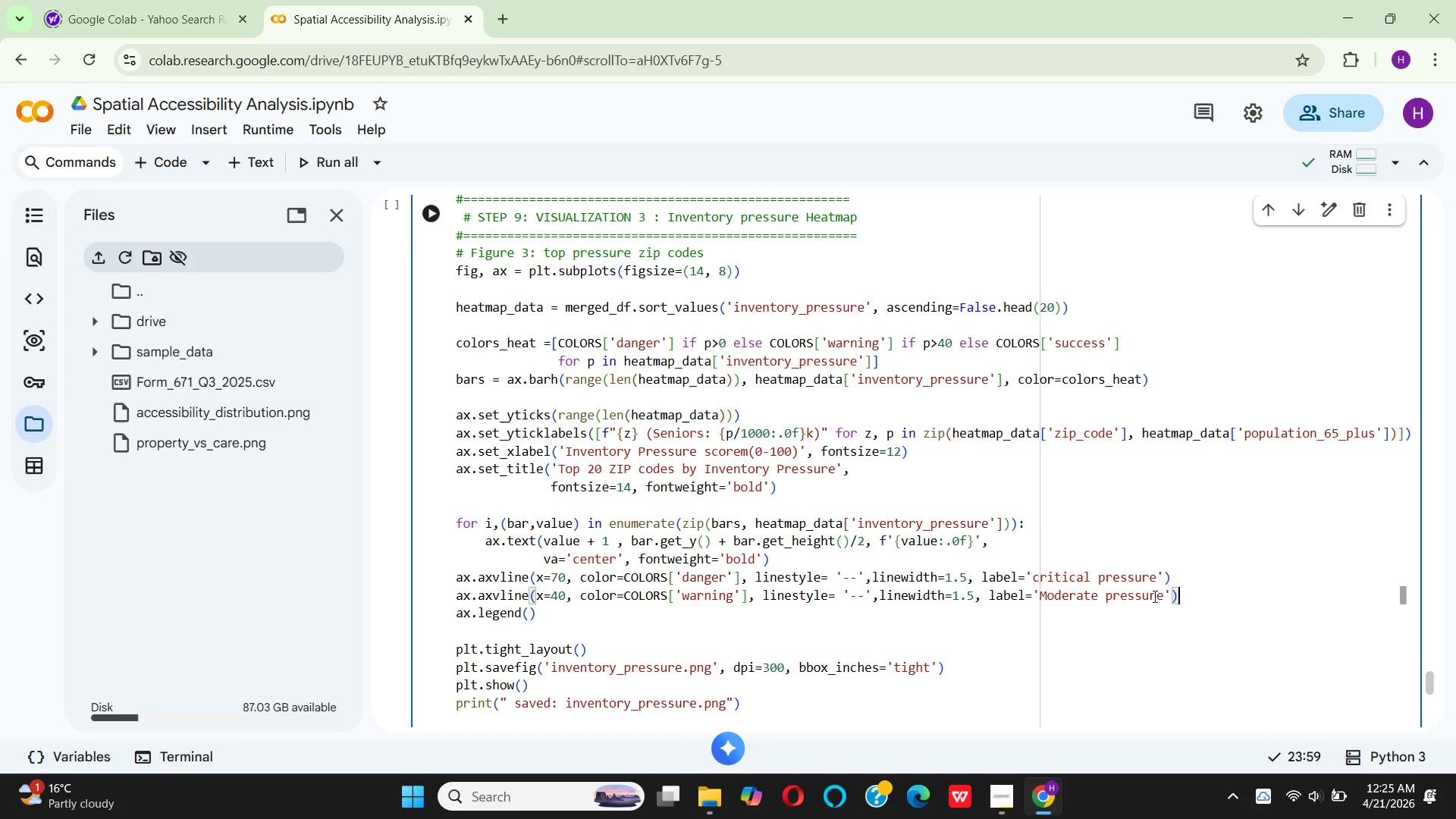 
scroll: coordinate [827, 453], scroll_direction: down, amount: 1.0
 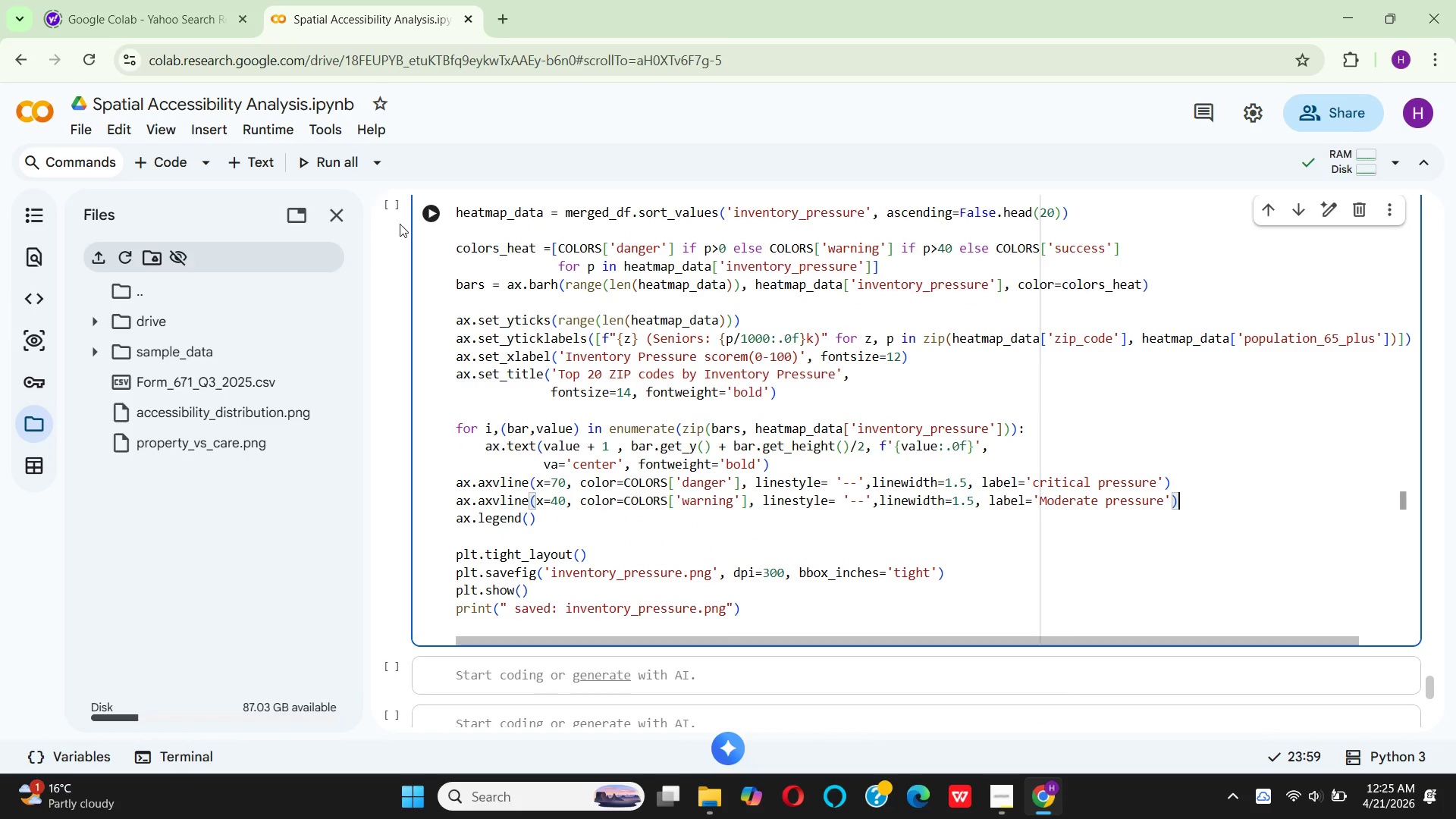 
left_click([430, 220])
 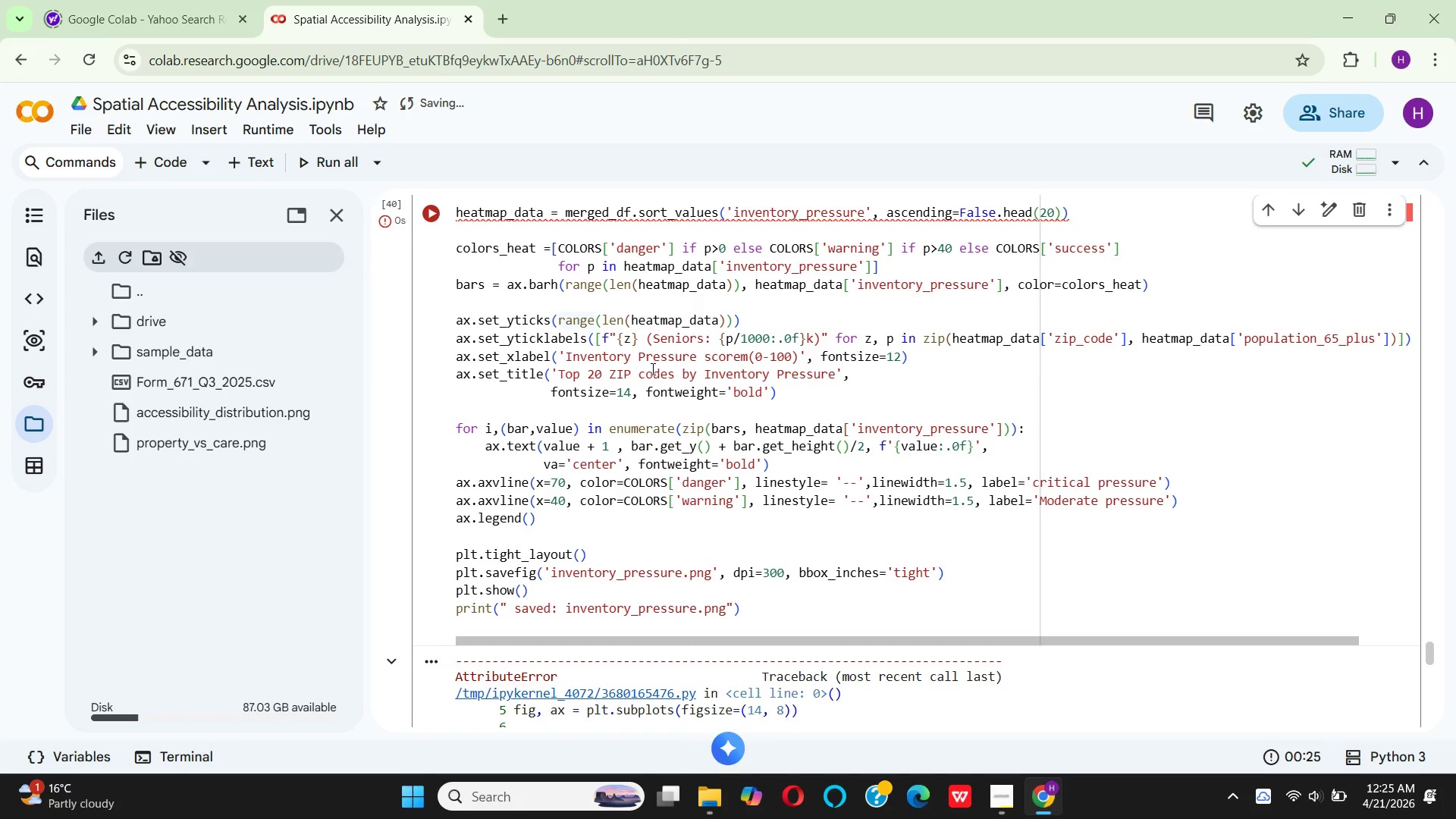 
scroll: coordinate [651, 366], scroll_direction: down, amount: 2.0
 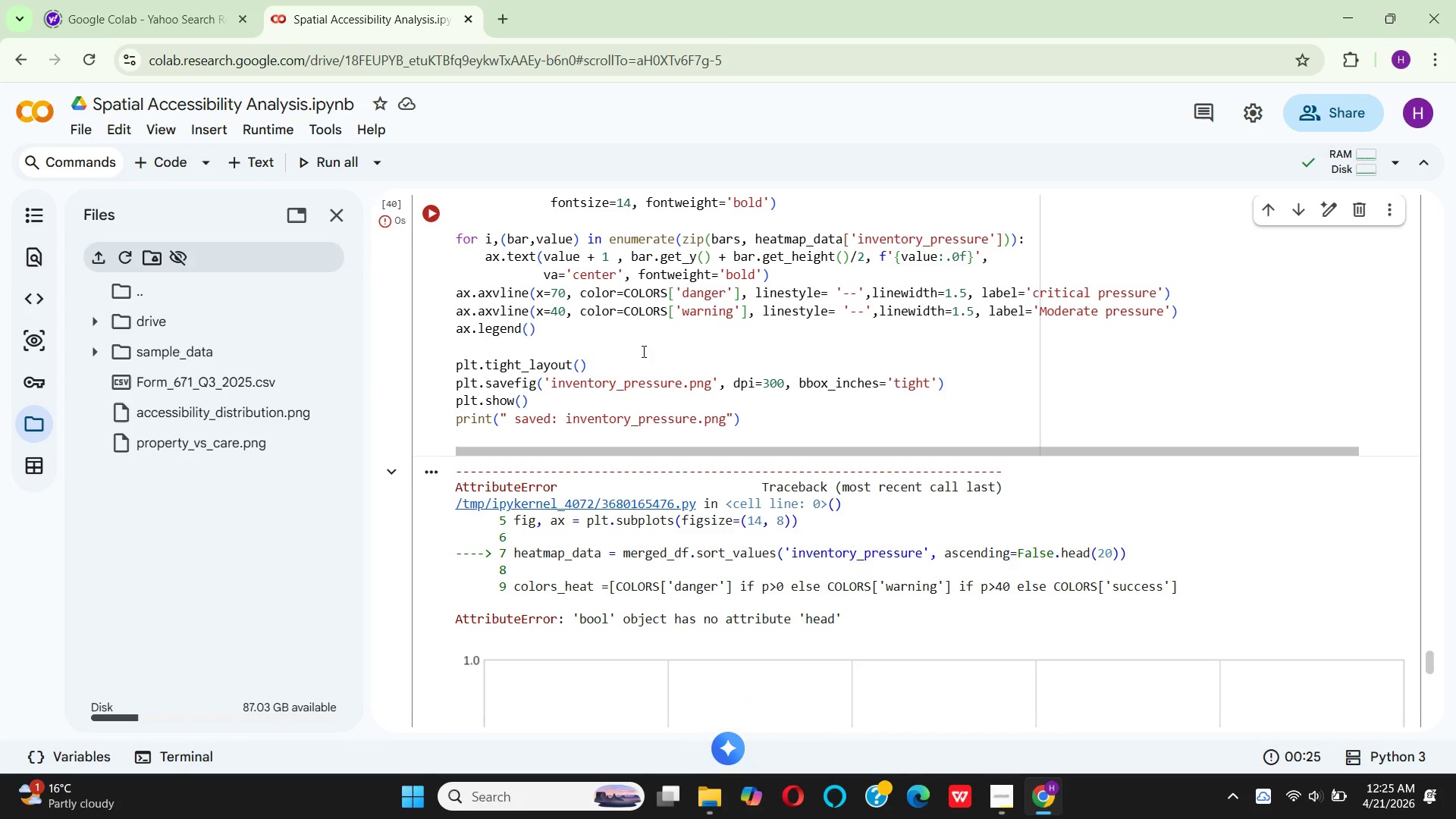 
wait(6.82)
 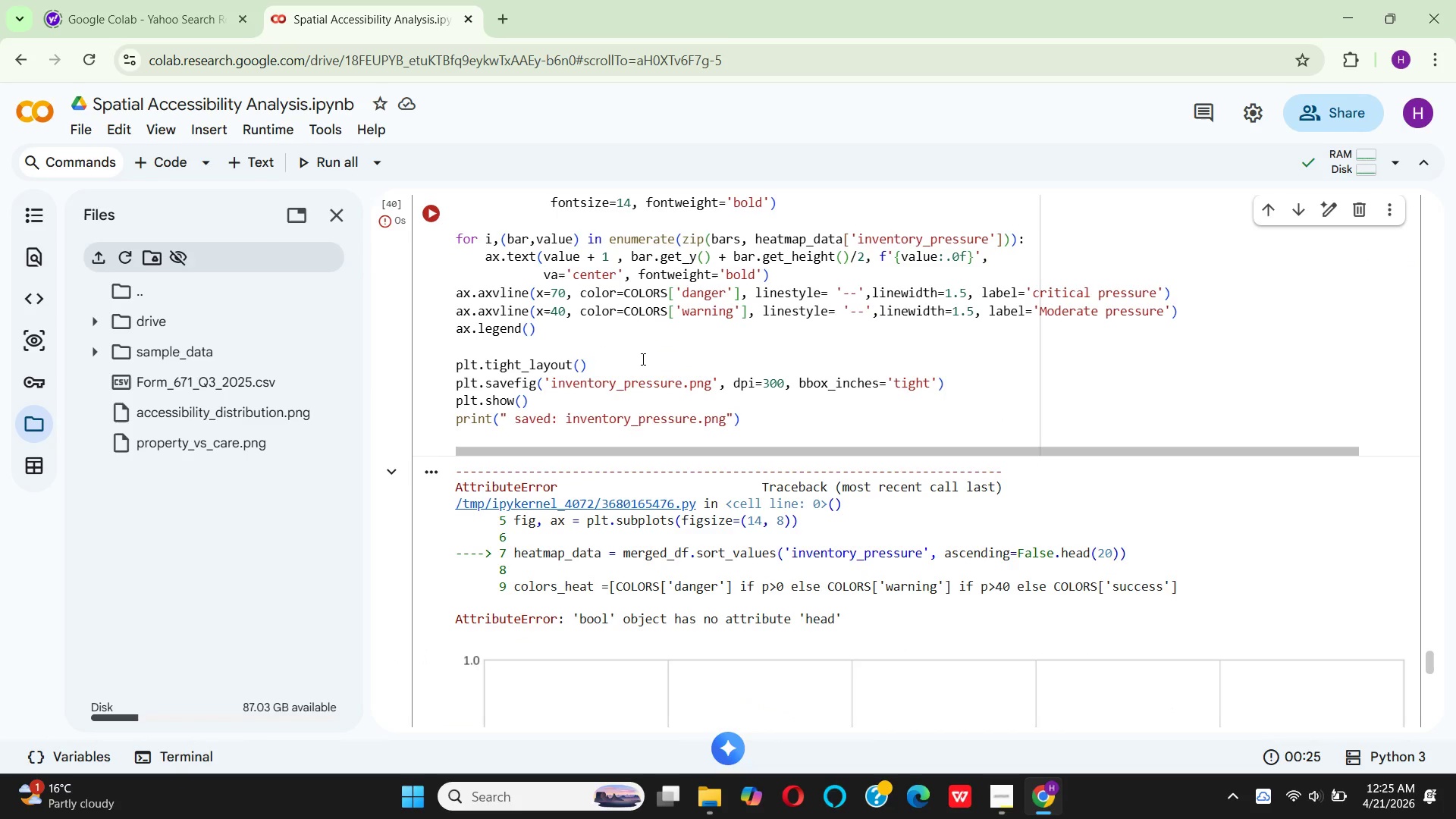 
scroll: coordinate [642, 351], scroll_direction: up, amount: 3.0
 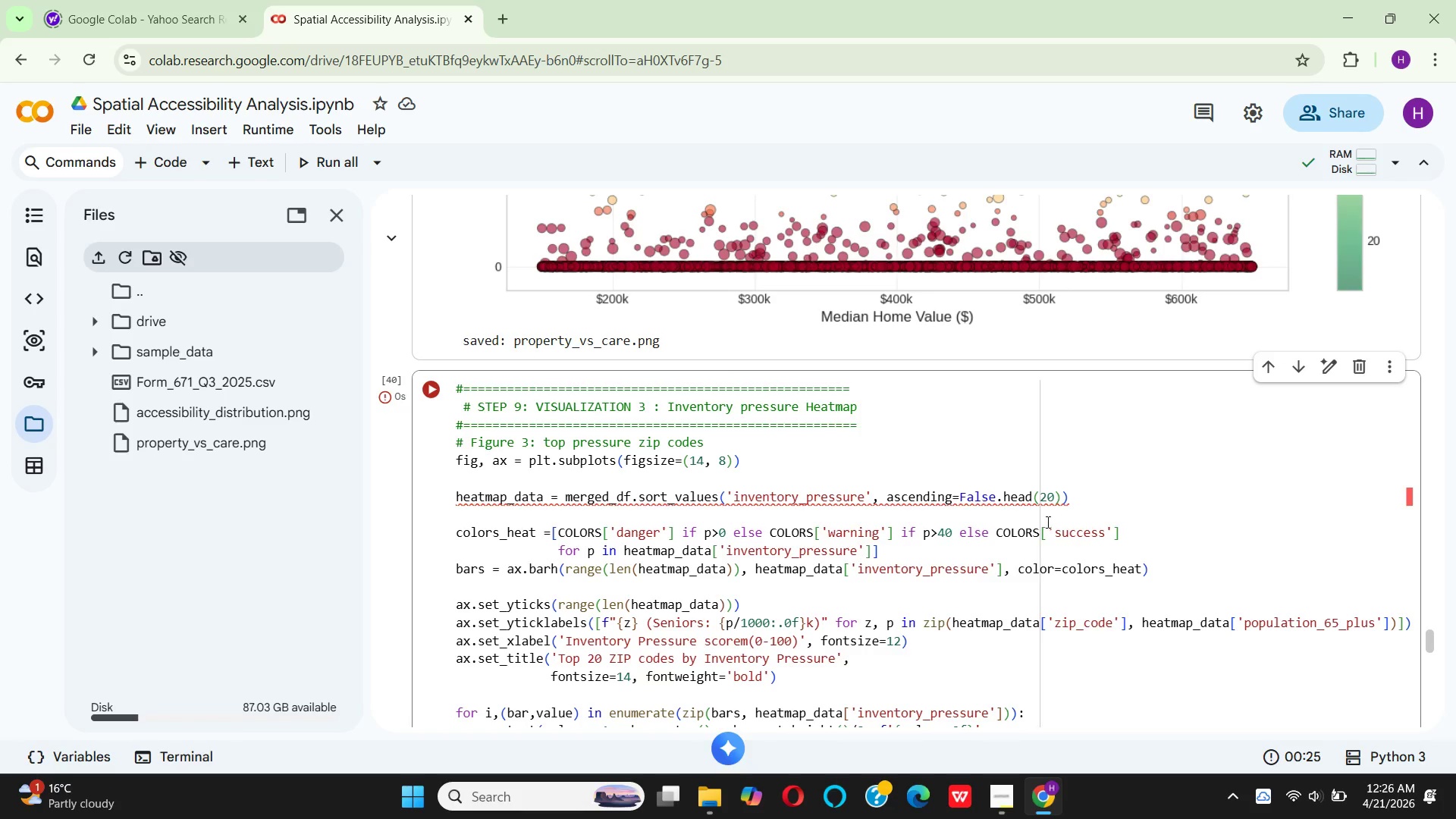 
wait(48.64)
 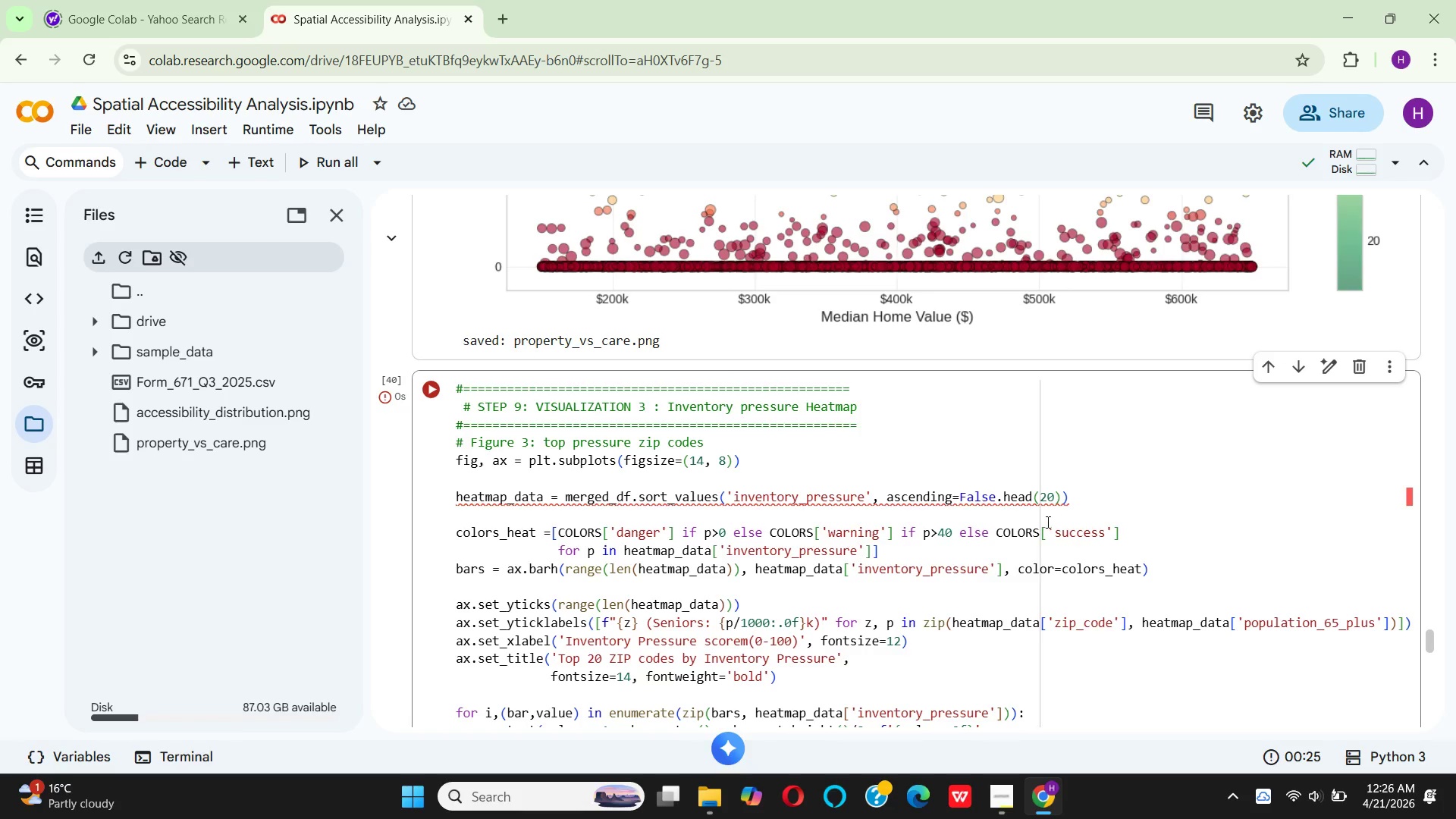 
left_click([998, 498])
 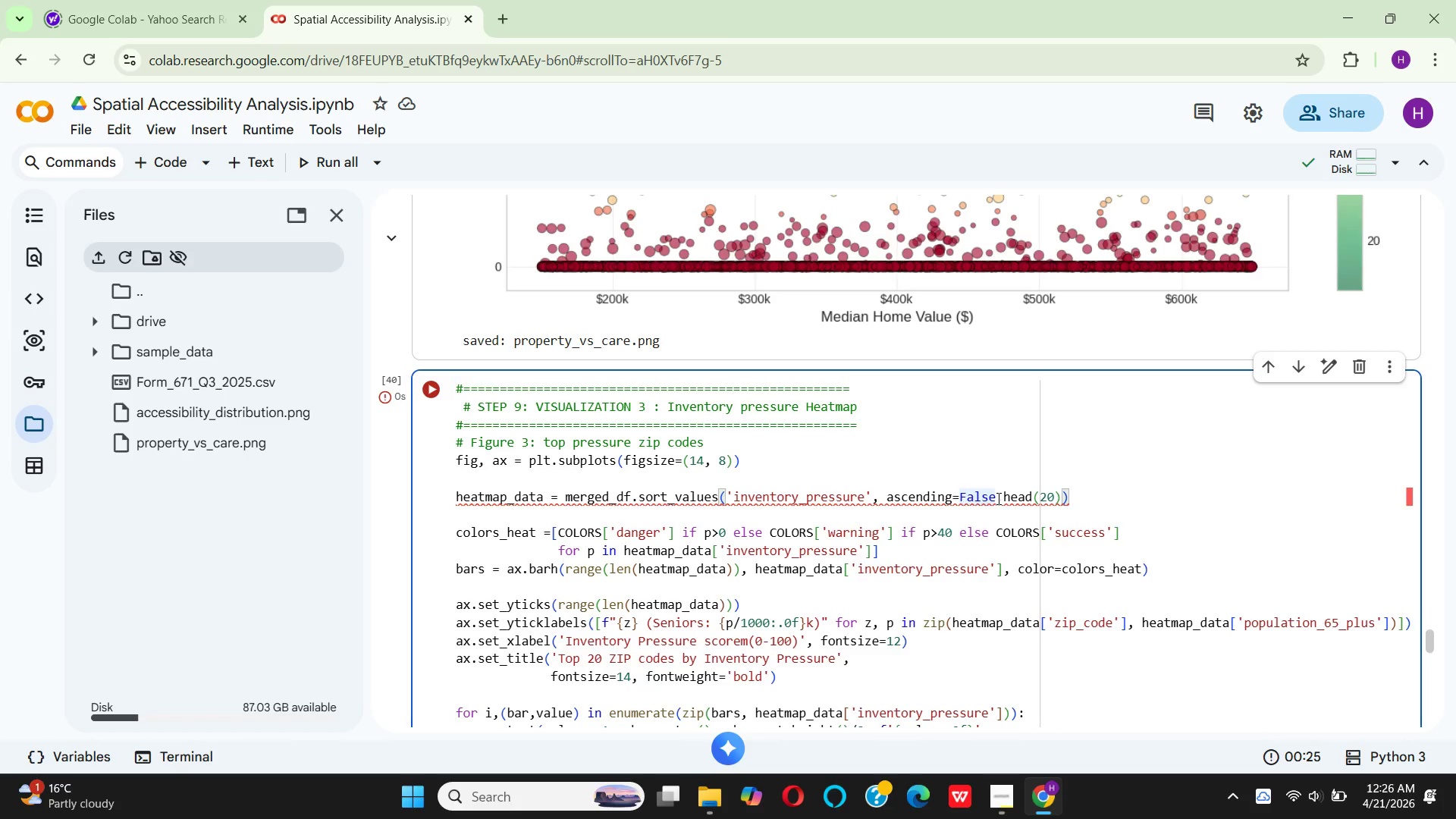 
key(Shift+0)
 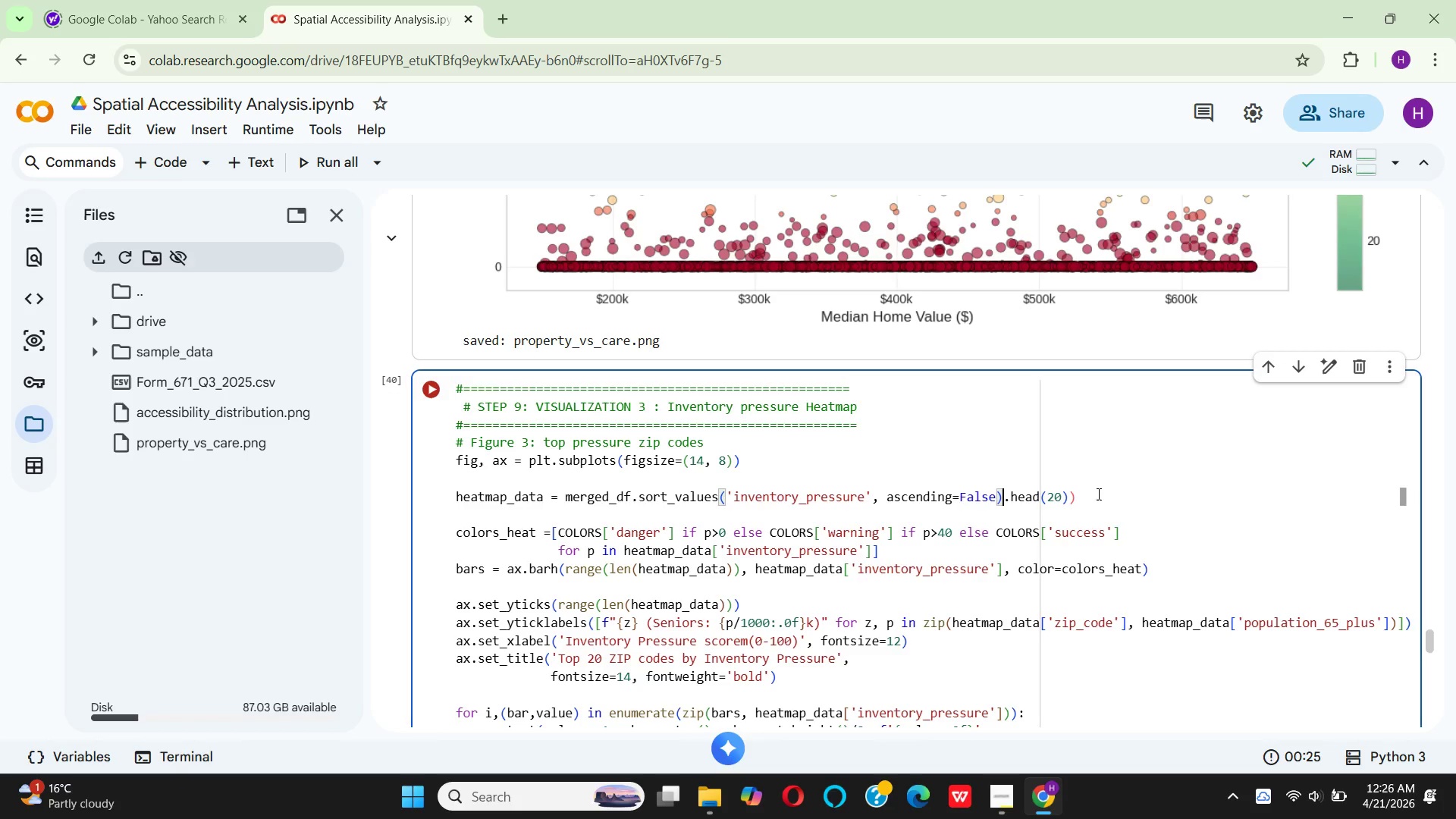 
left_click([1097, 494])
 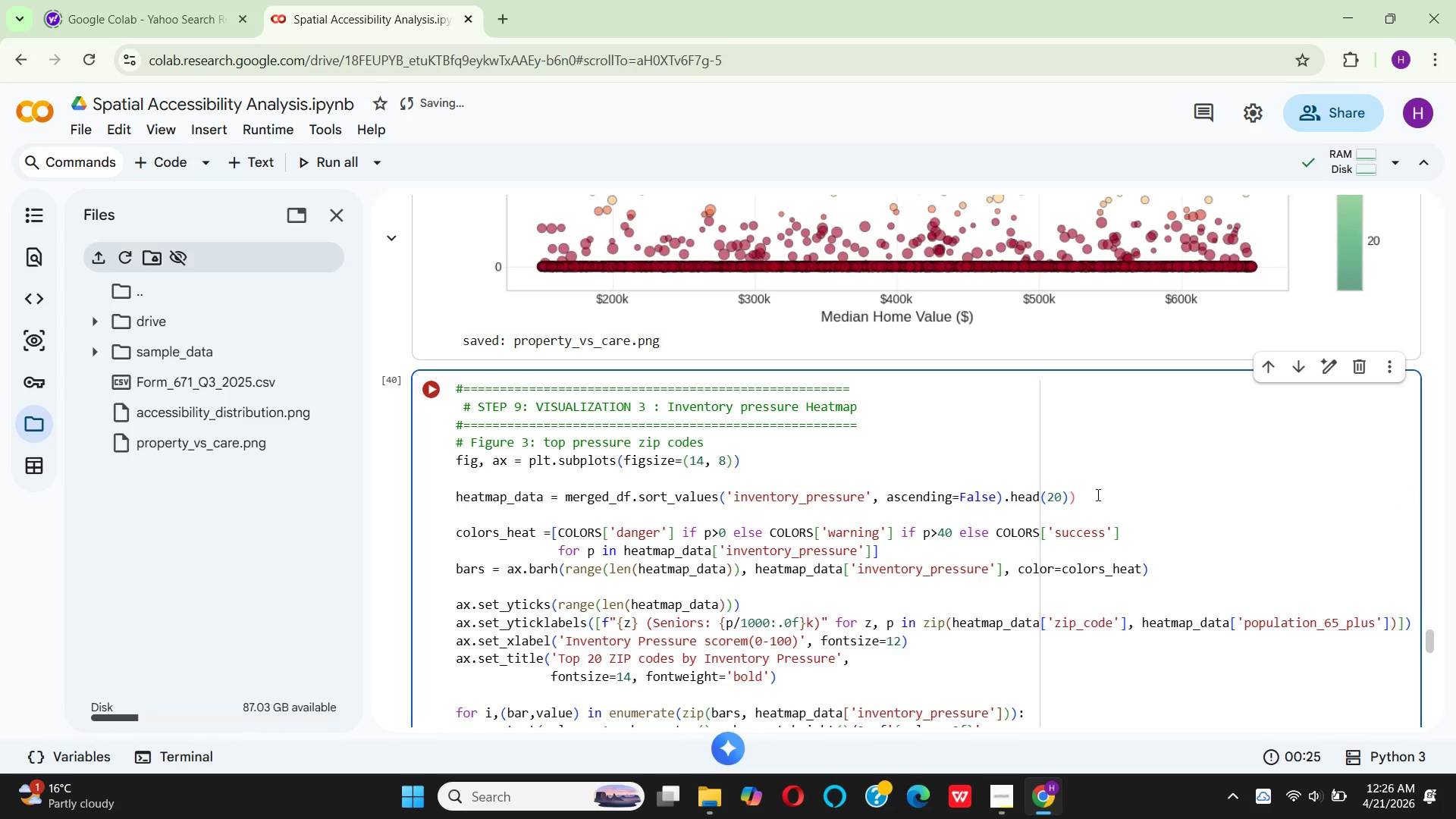 
key(Backspace)
 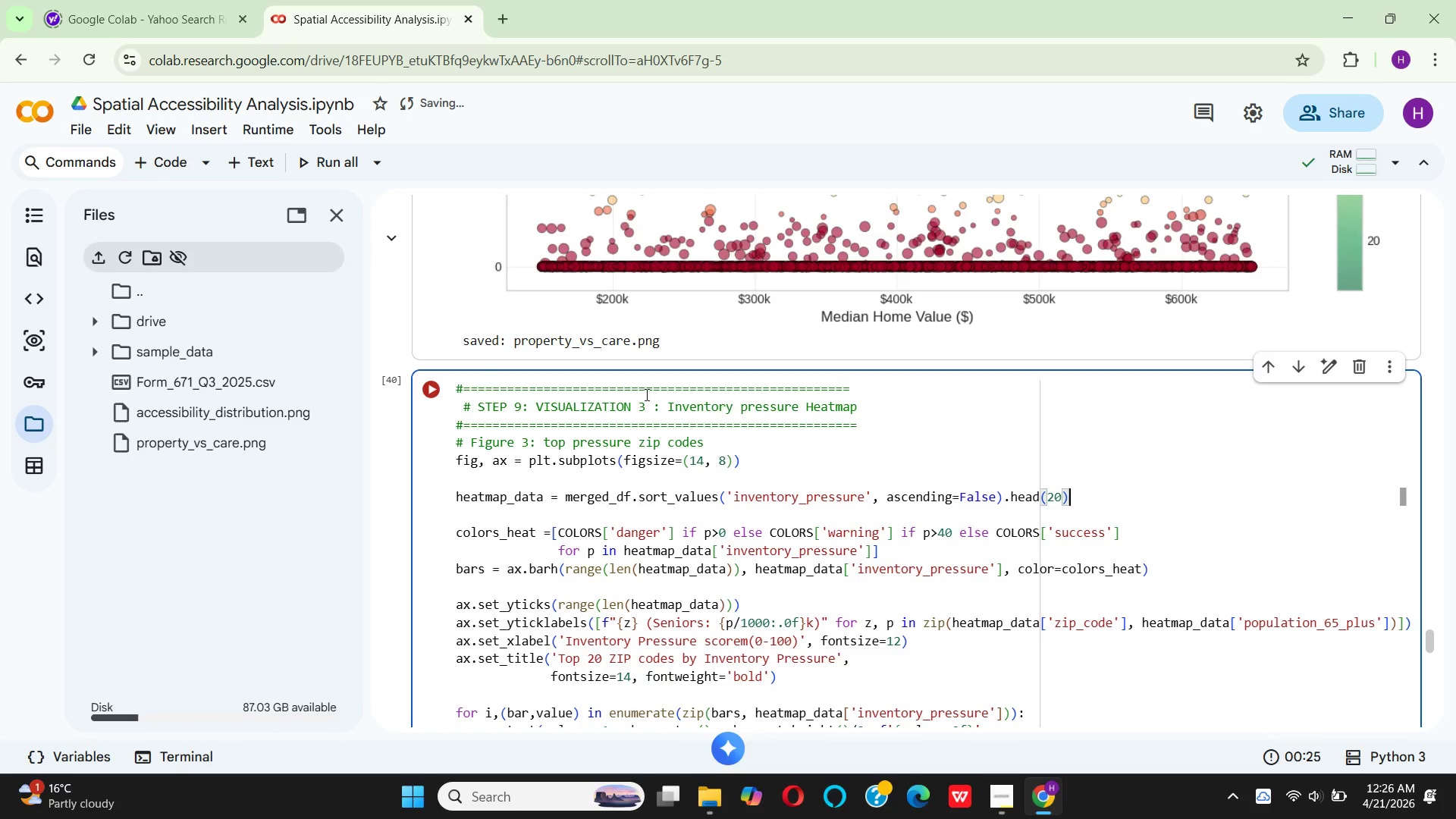 
mouse_move([465, 383])
 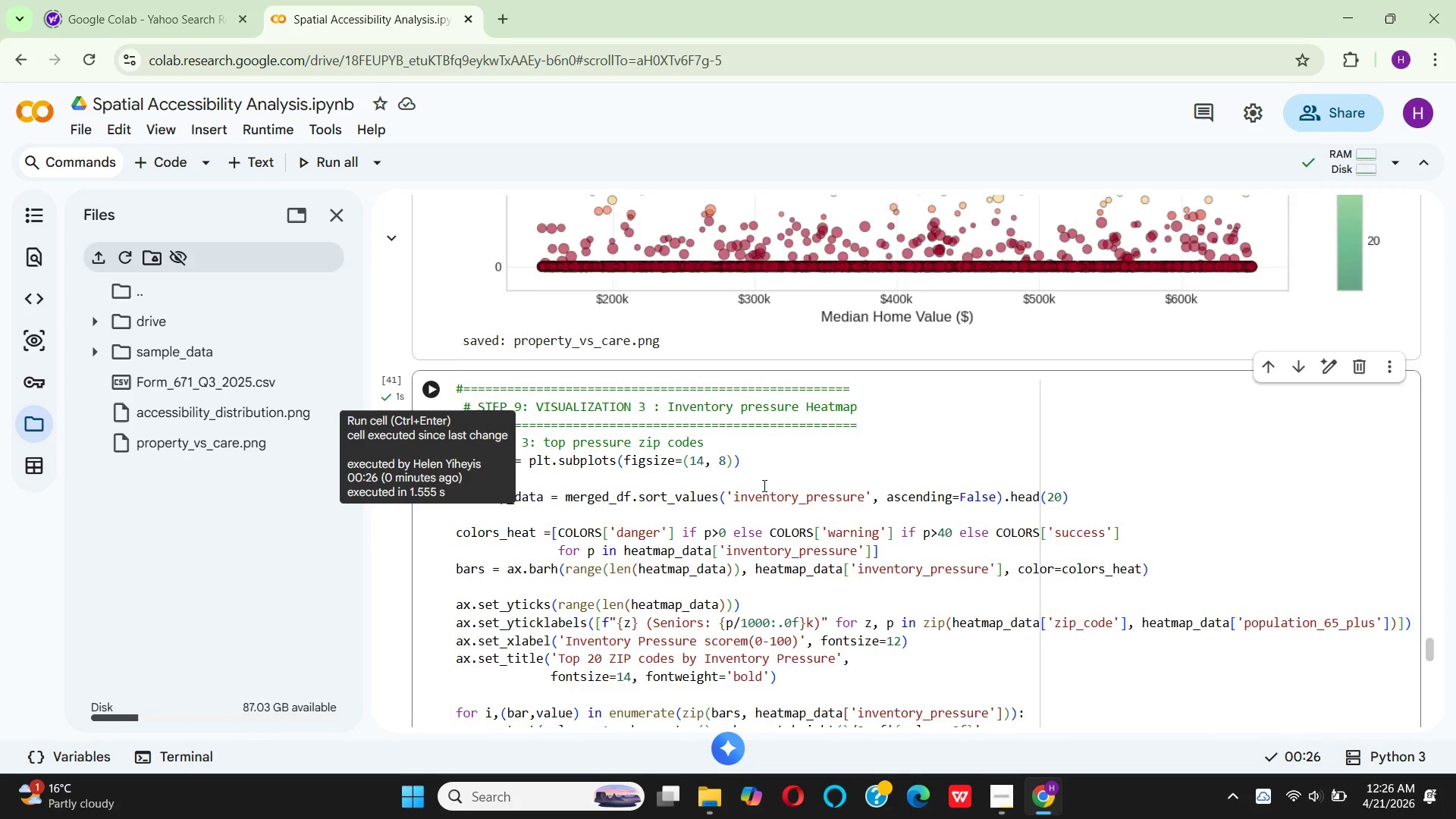 
scroll: coordinate [763, 485], scroll_direction: down, amount: 5.0
 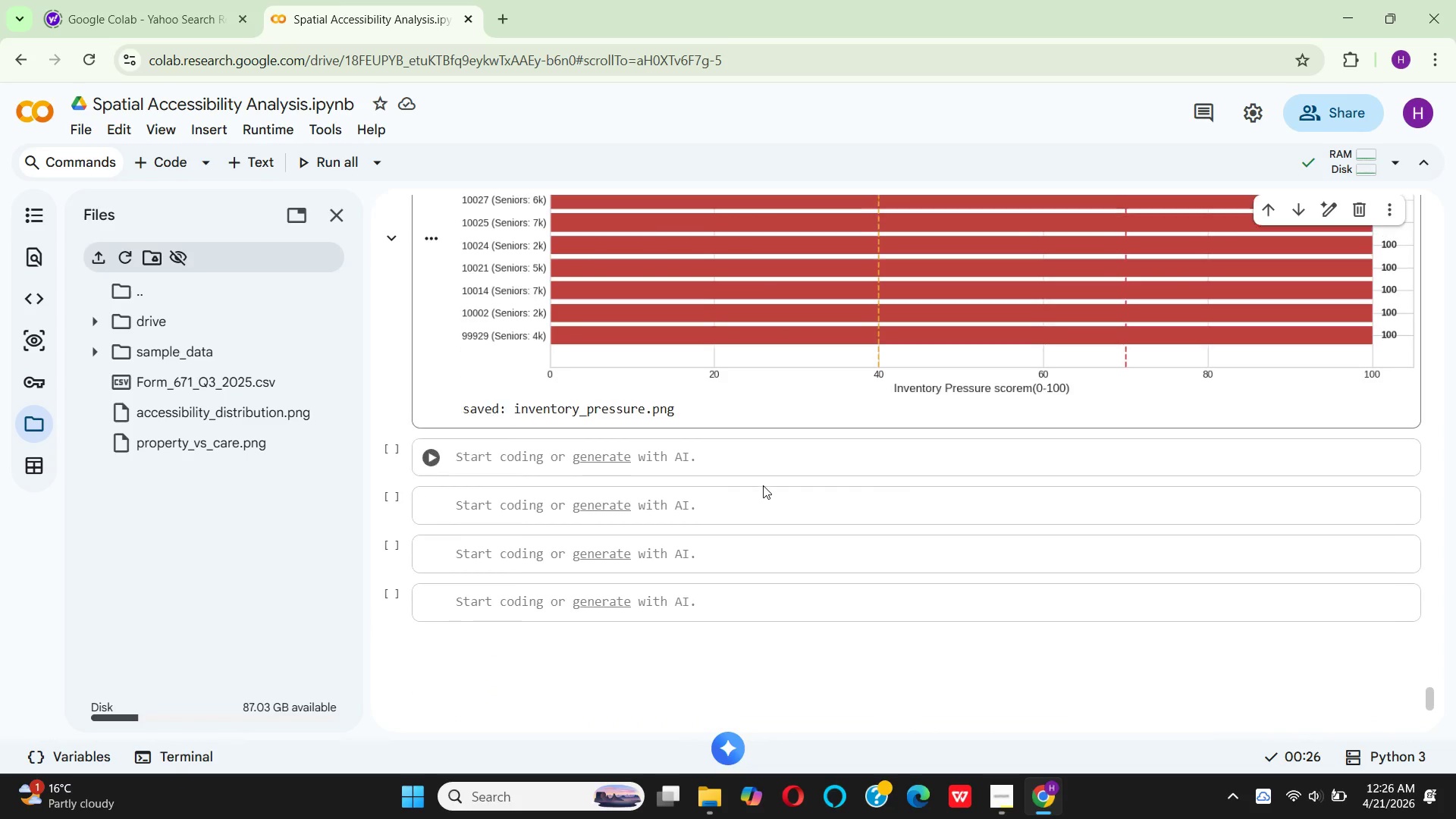 
scroll: coordinate [764, 485], scroll_direction: up, amount: 8.0
 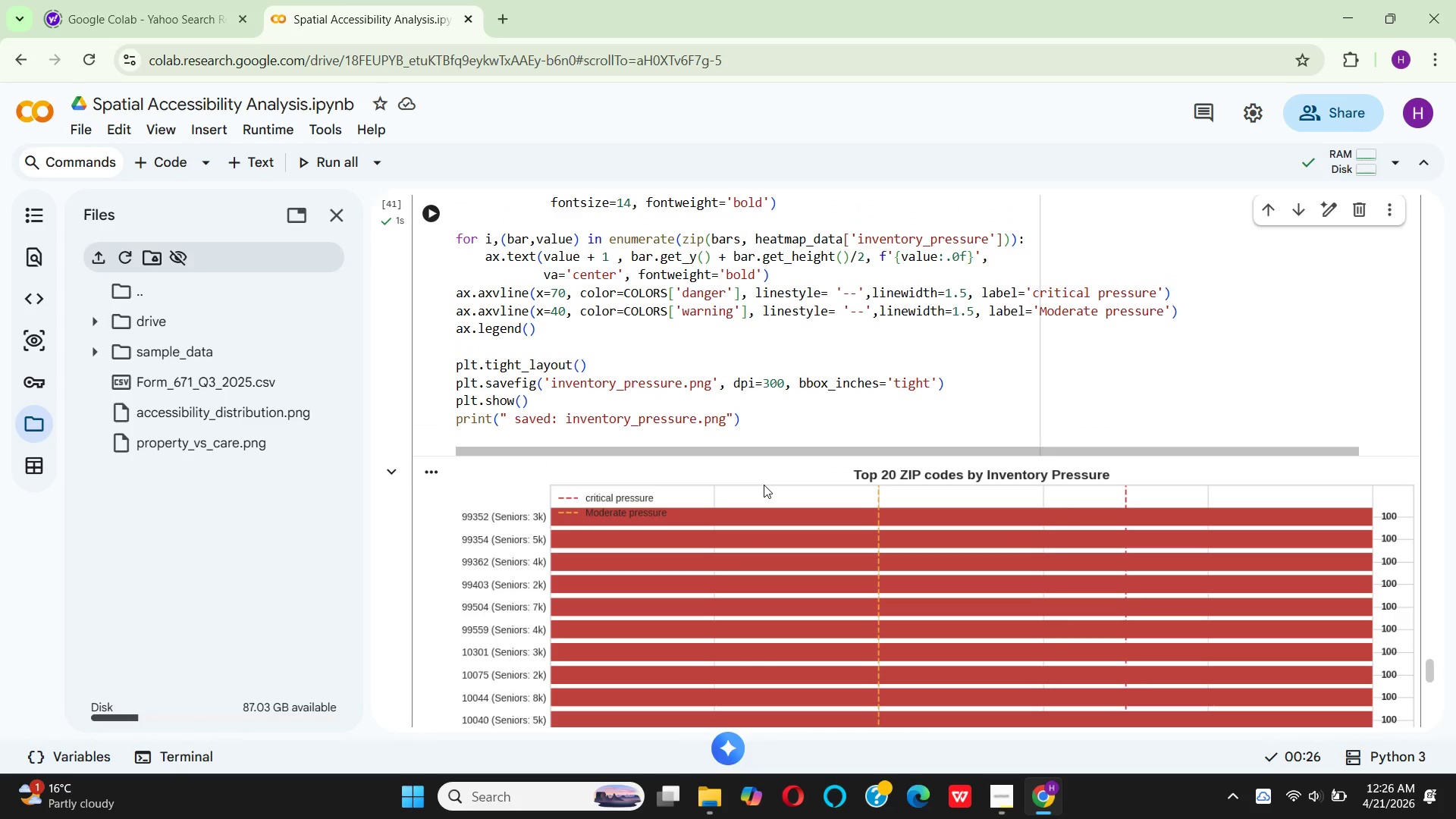 
scroll: coordinate [764, 485], scroll_direction: down, amount: 5.0